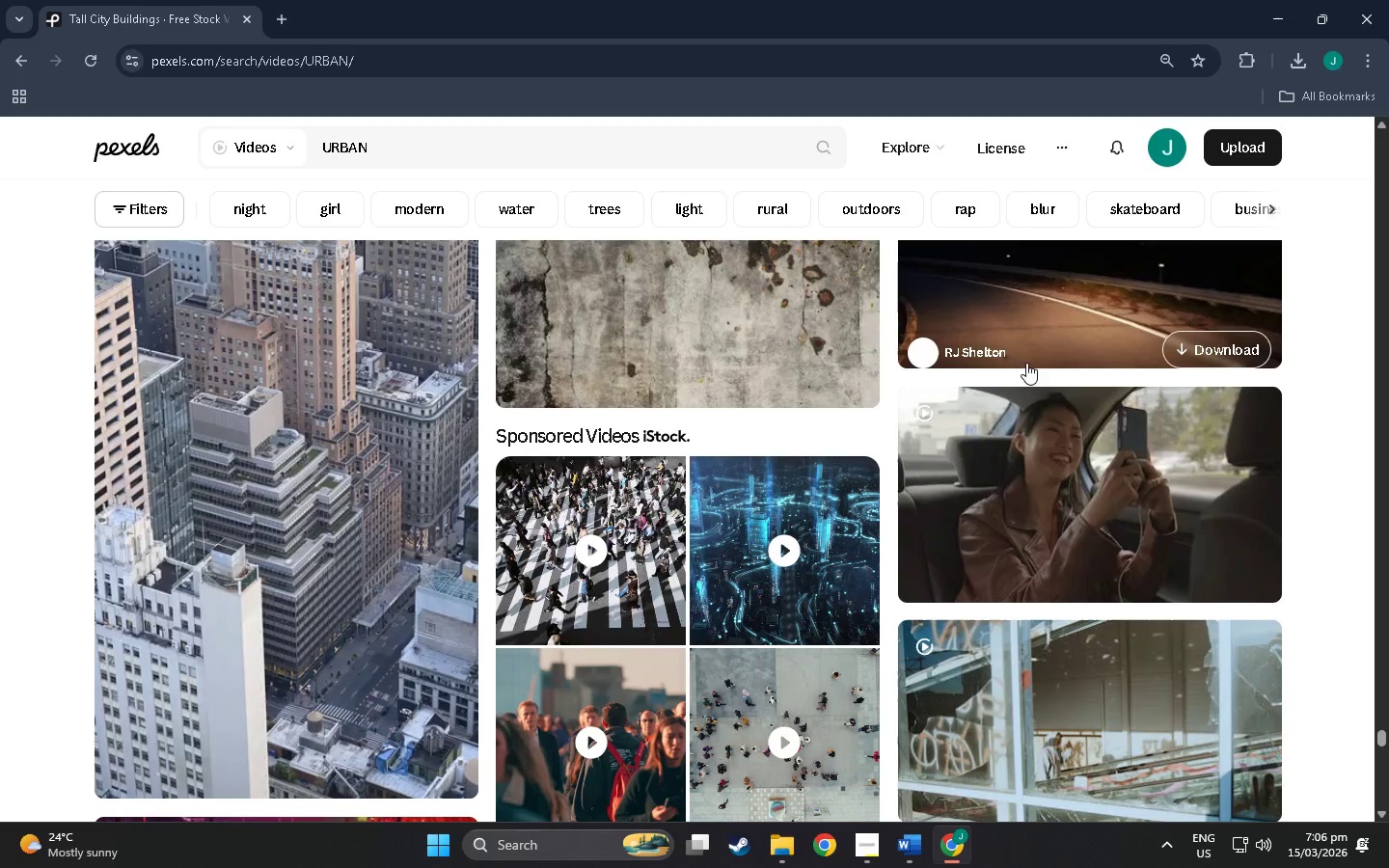 
scroll: coordinate [372, 535], scroll_direction: down, amount: 180.0
 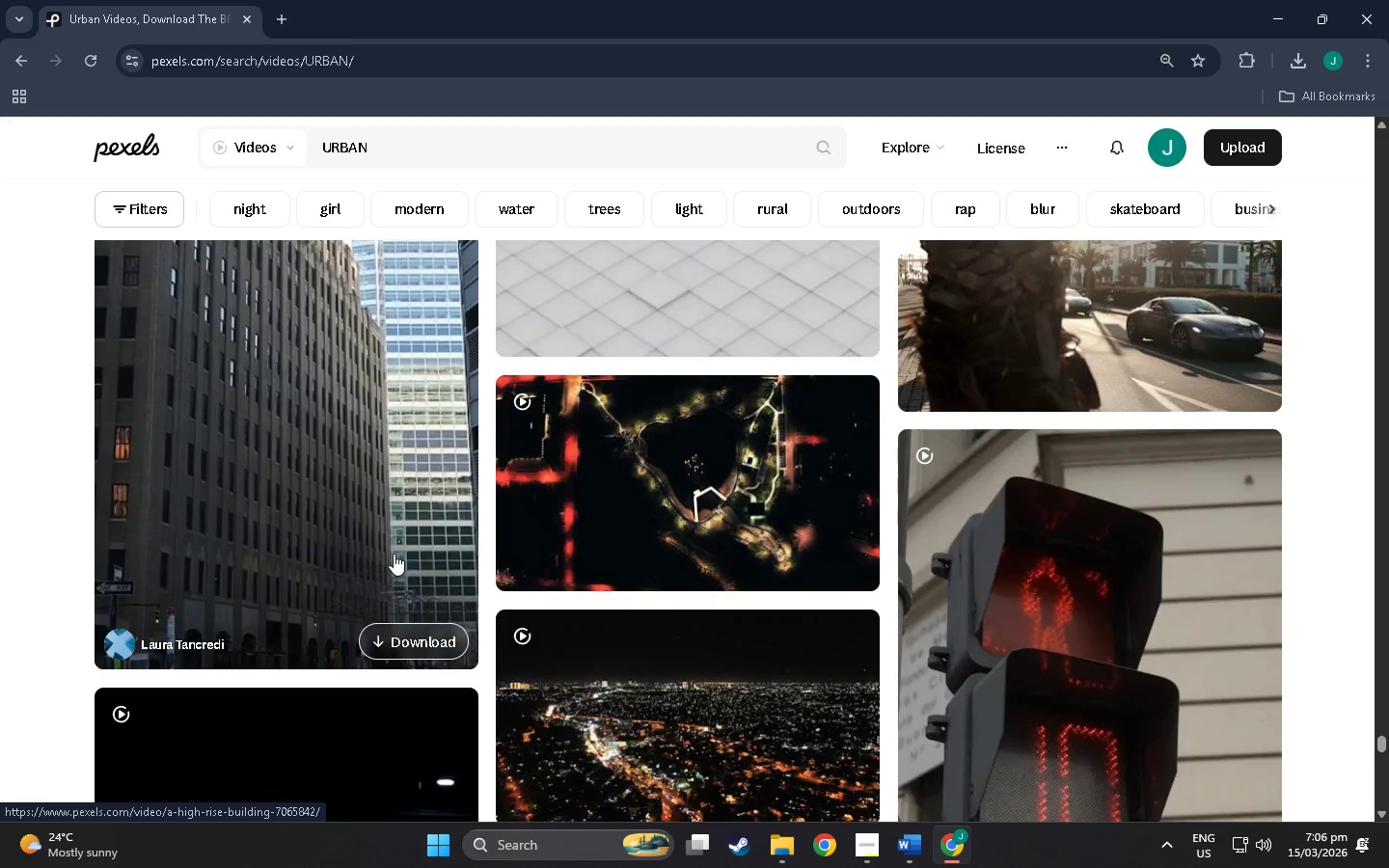 
wait(11.45)
 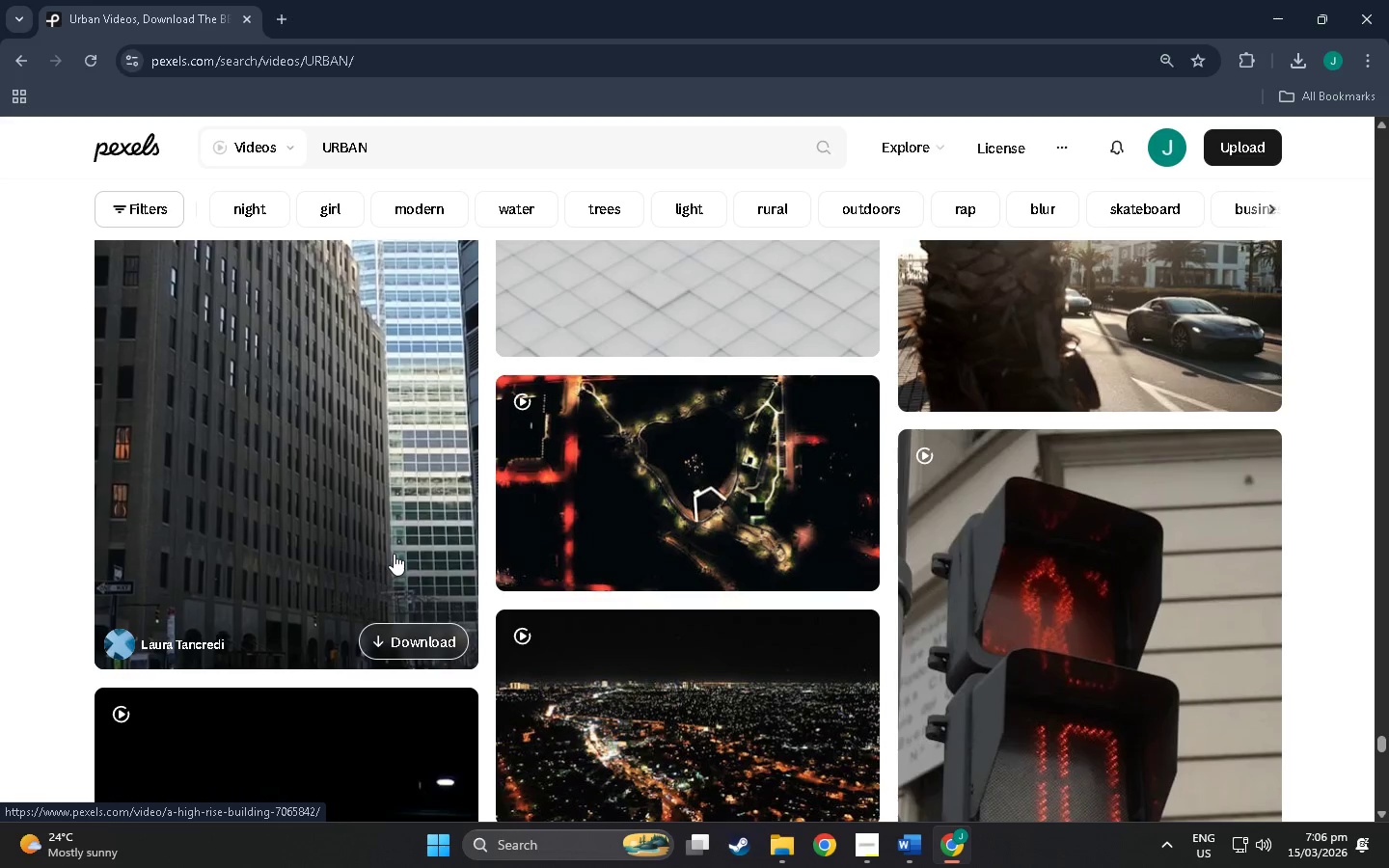 
scroll: coordinate [353, 509], scroll_direction: down, amount: 2.0
 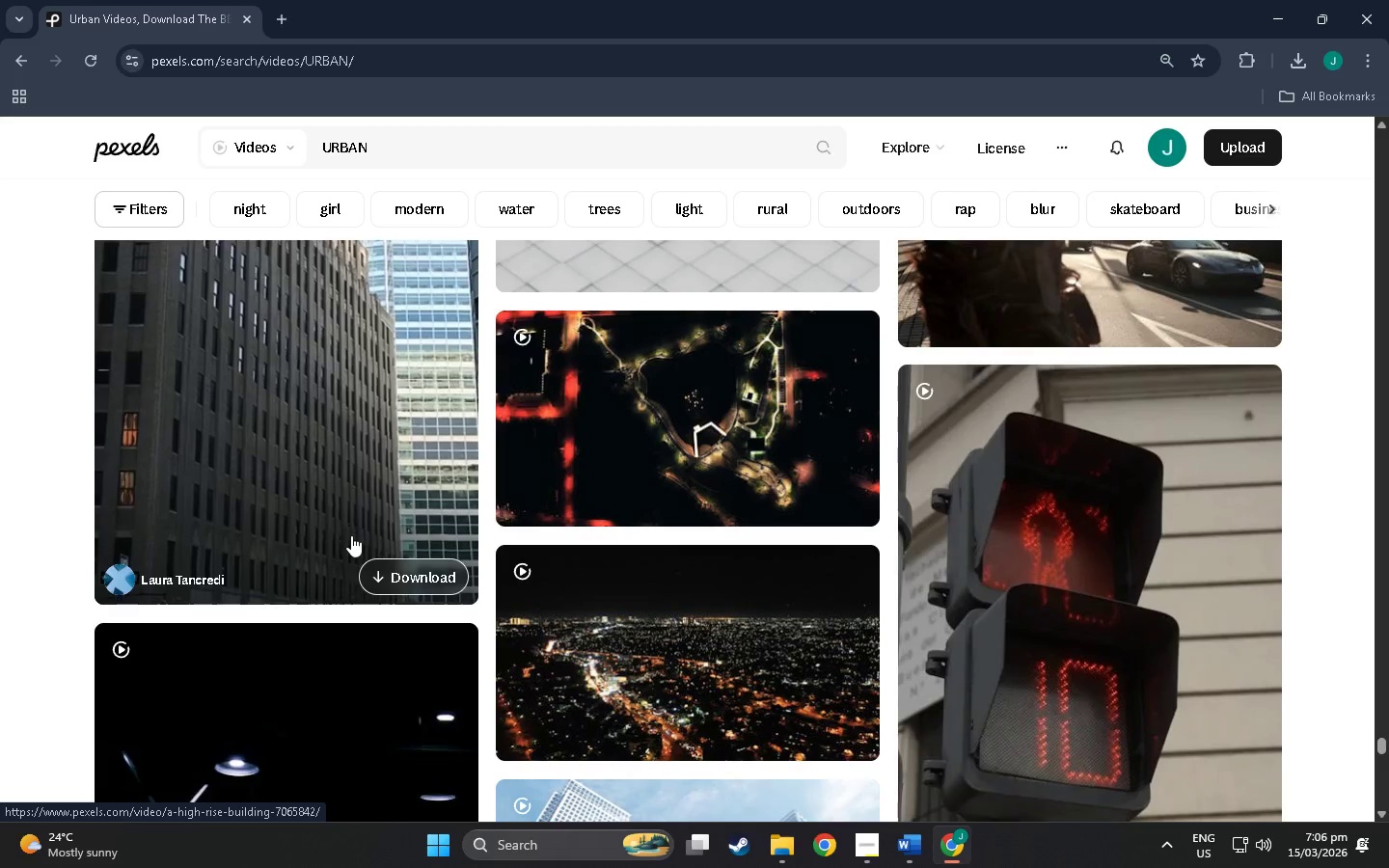 
scroll: coordinate [351, 523], scroll_direction: up, amount: 1.0
 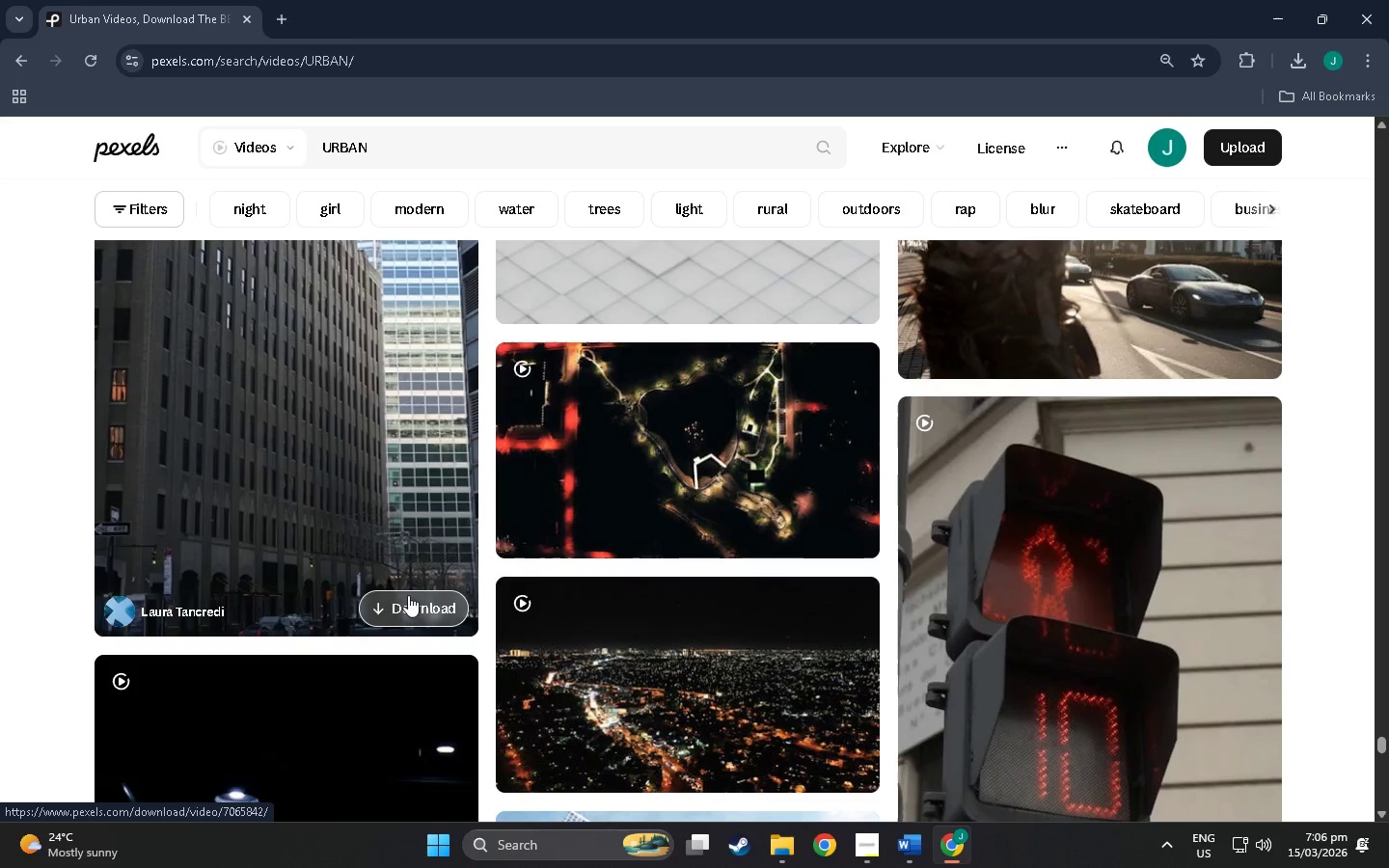 
wait(5.17)
 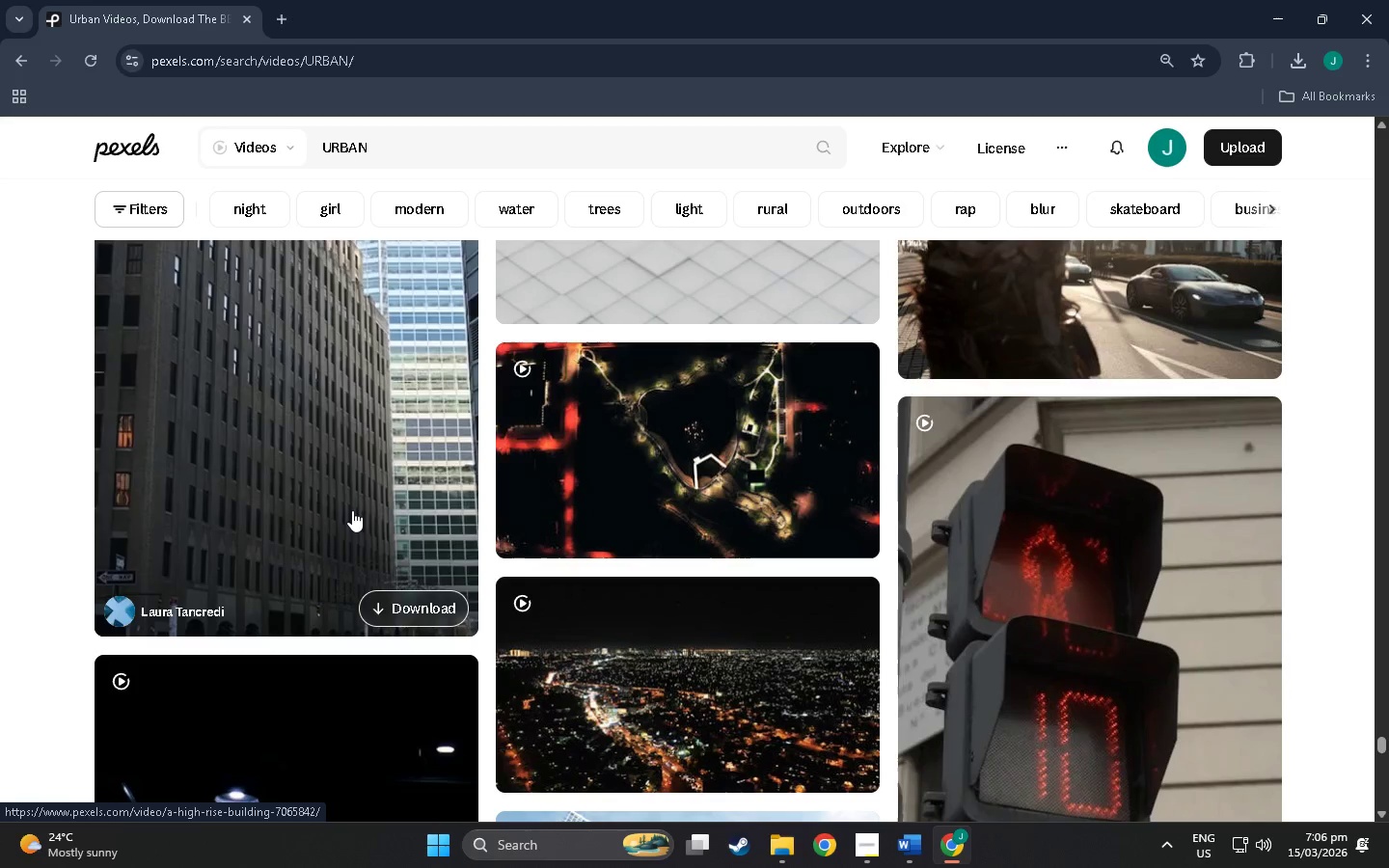 
scroll: coordinate [277, 620], scroll_direction: down, amount: 73.0
 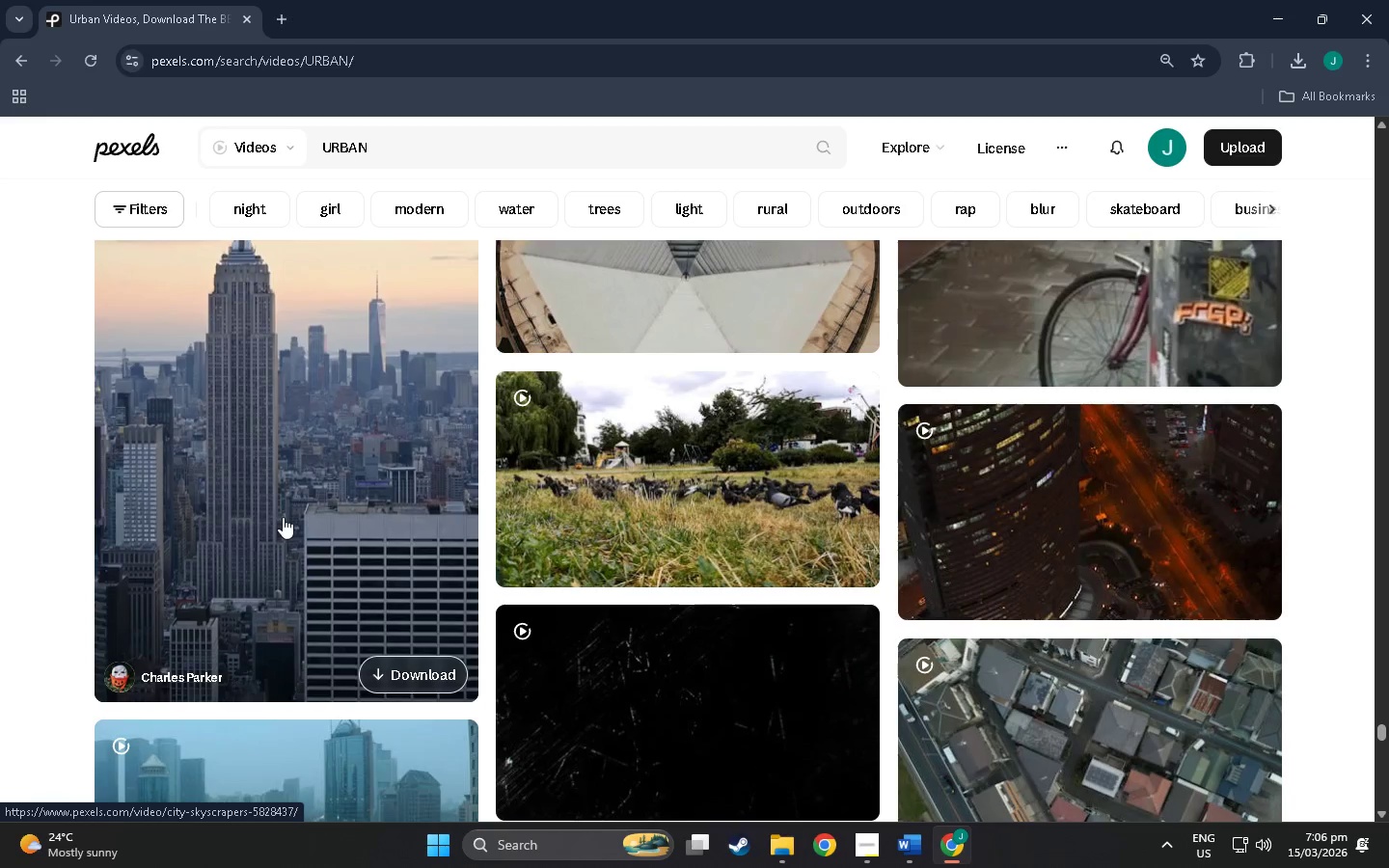 
left_click([283, 516])
 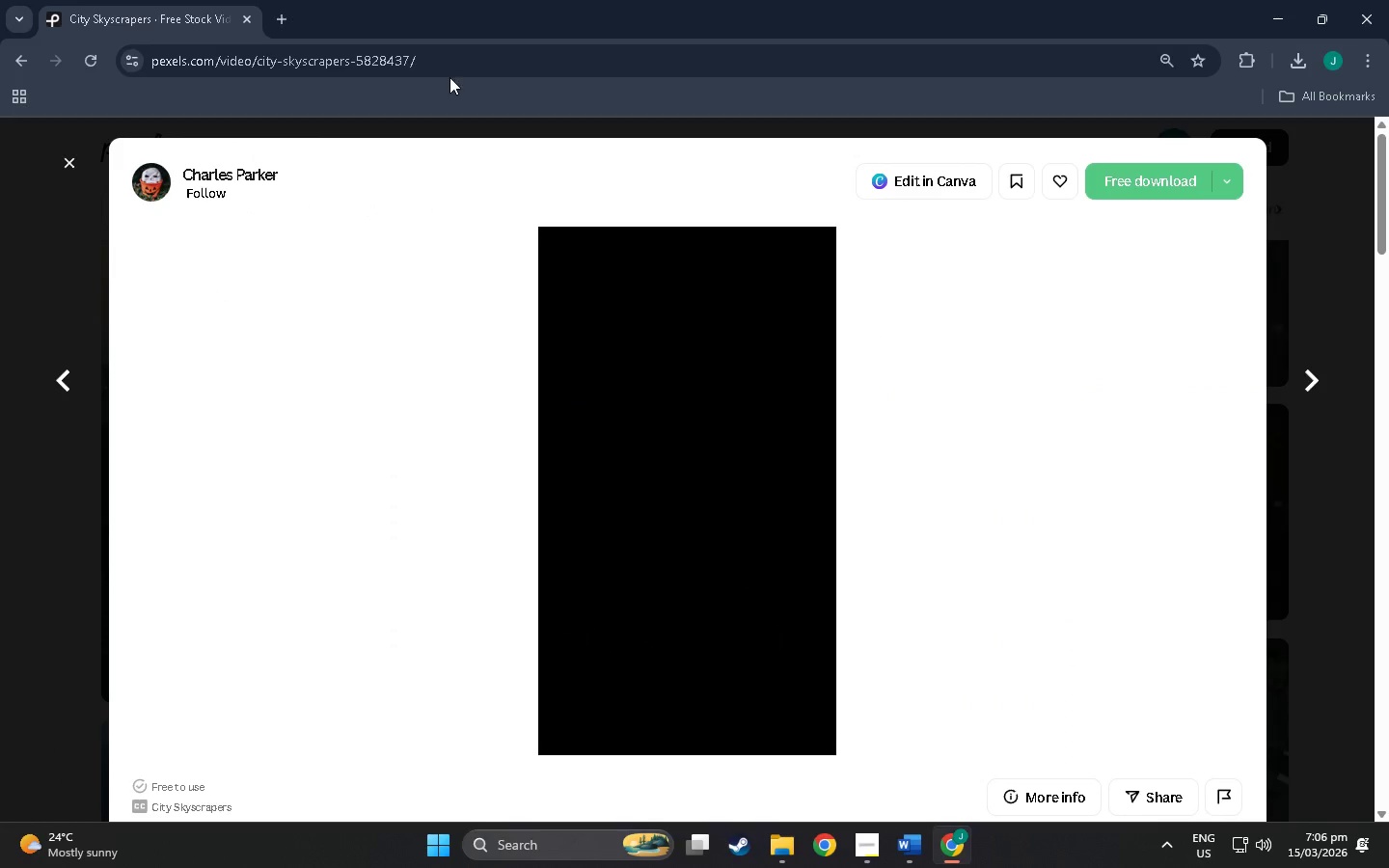 
left_click([452, 62])
 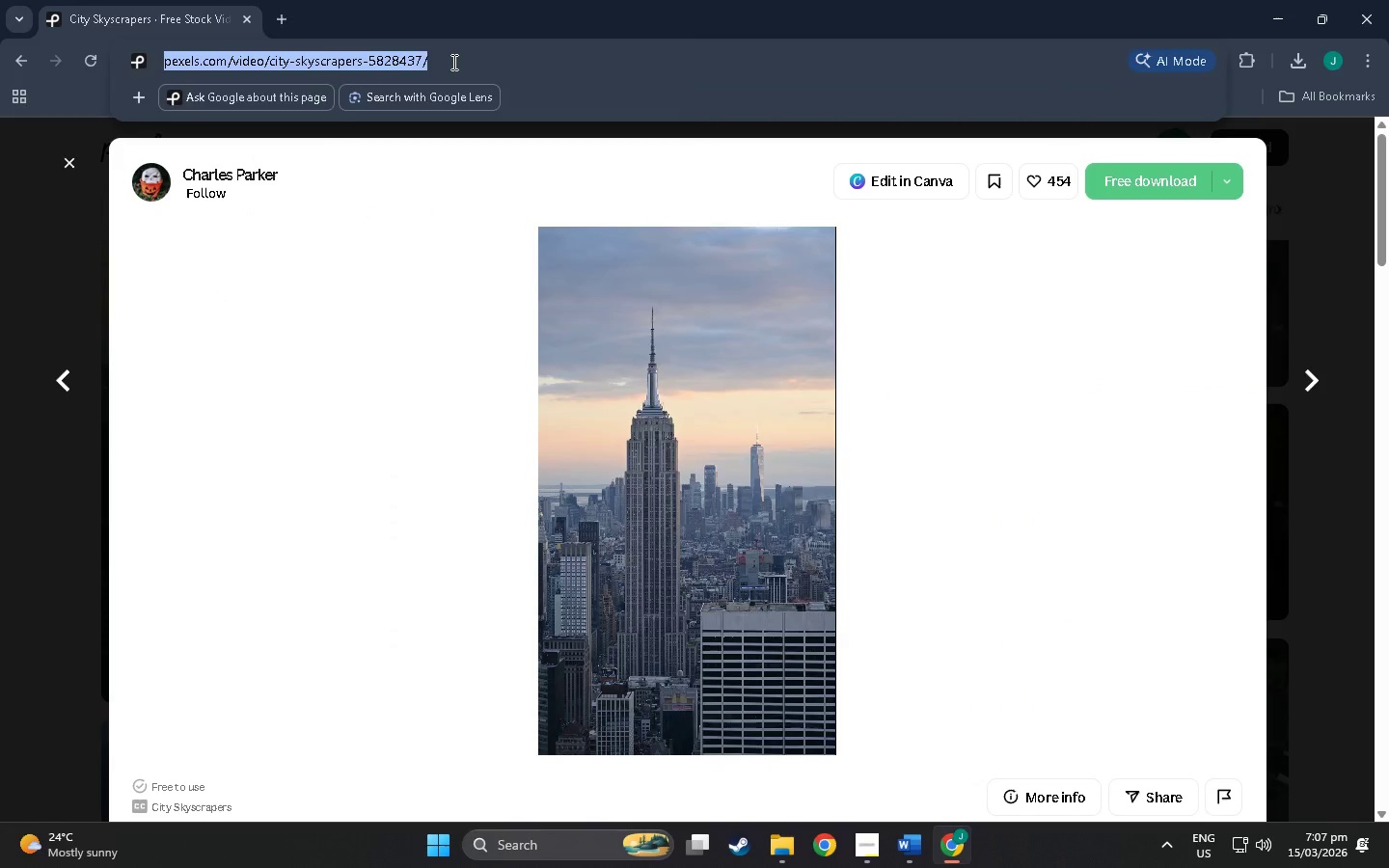 
key(Control+C)
 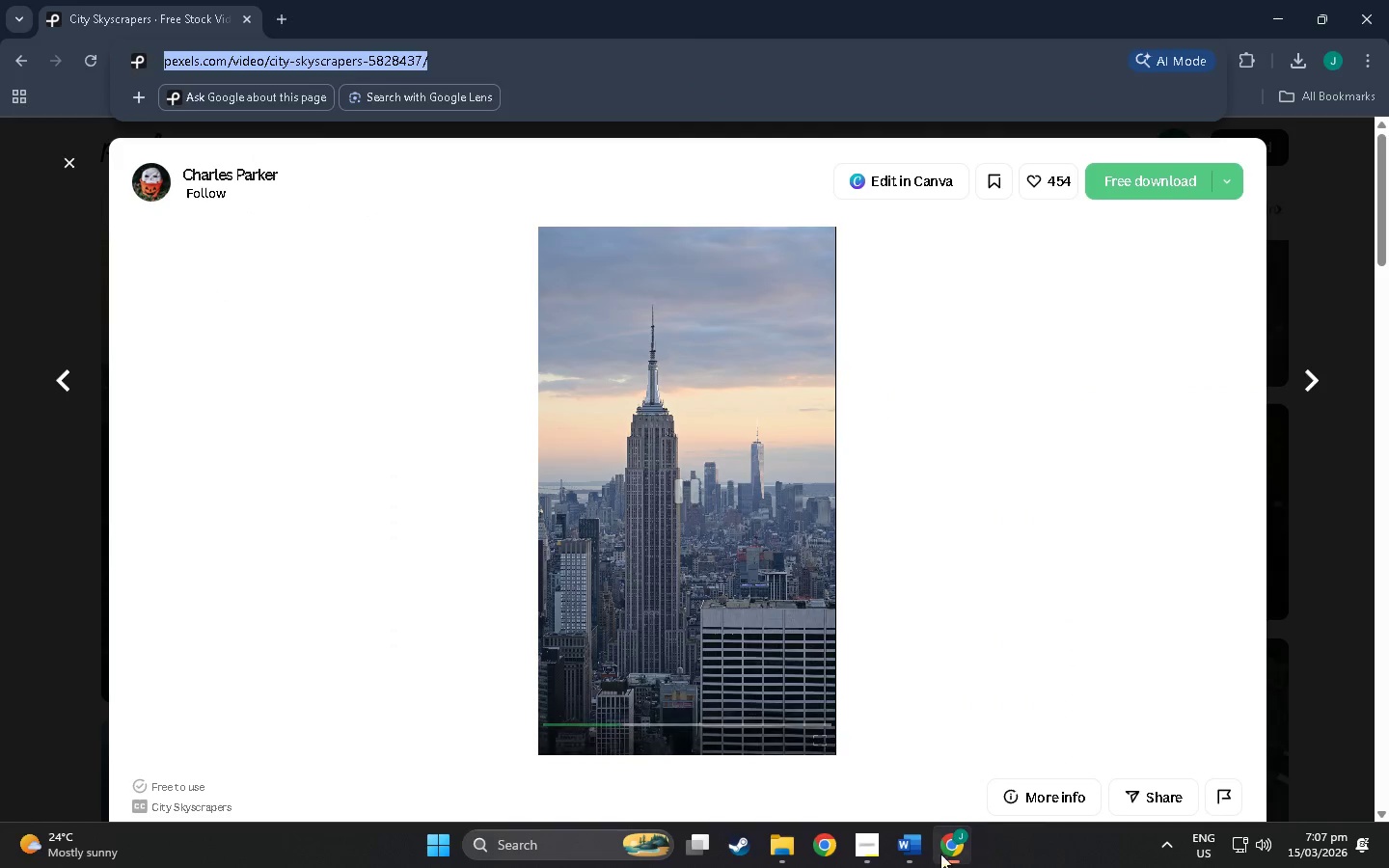 
left_click([911, 852])
 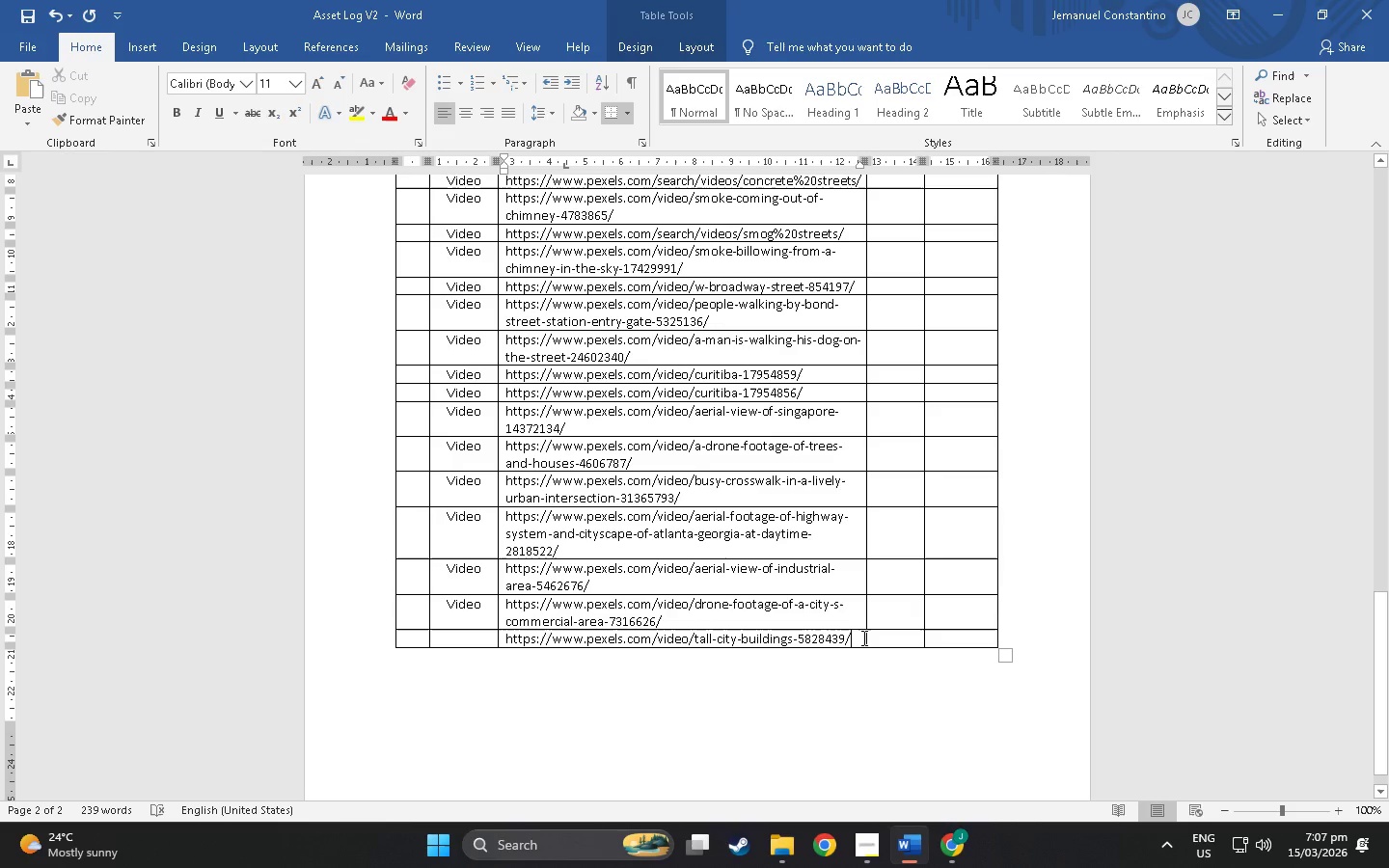 
left_click([860, 636])
 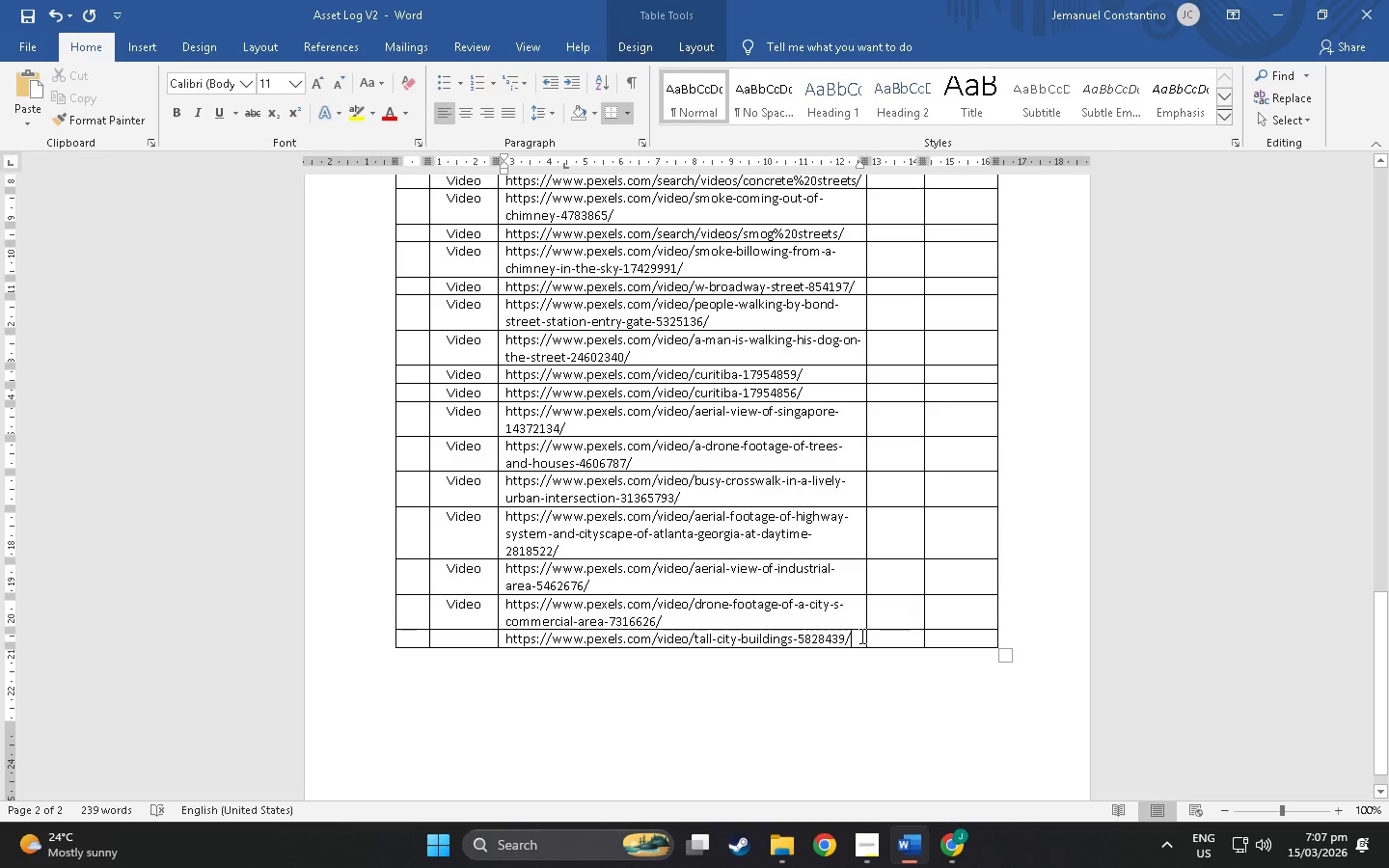 
right_click([860, 636])
 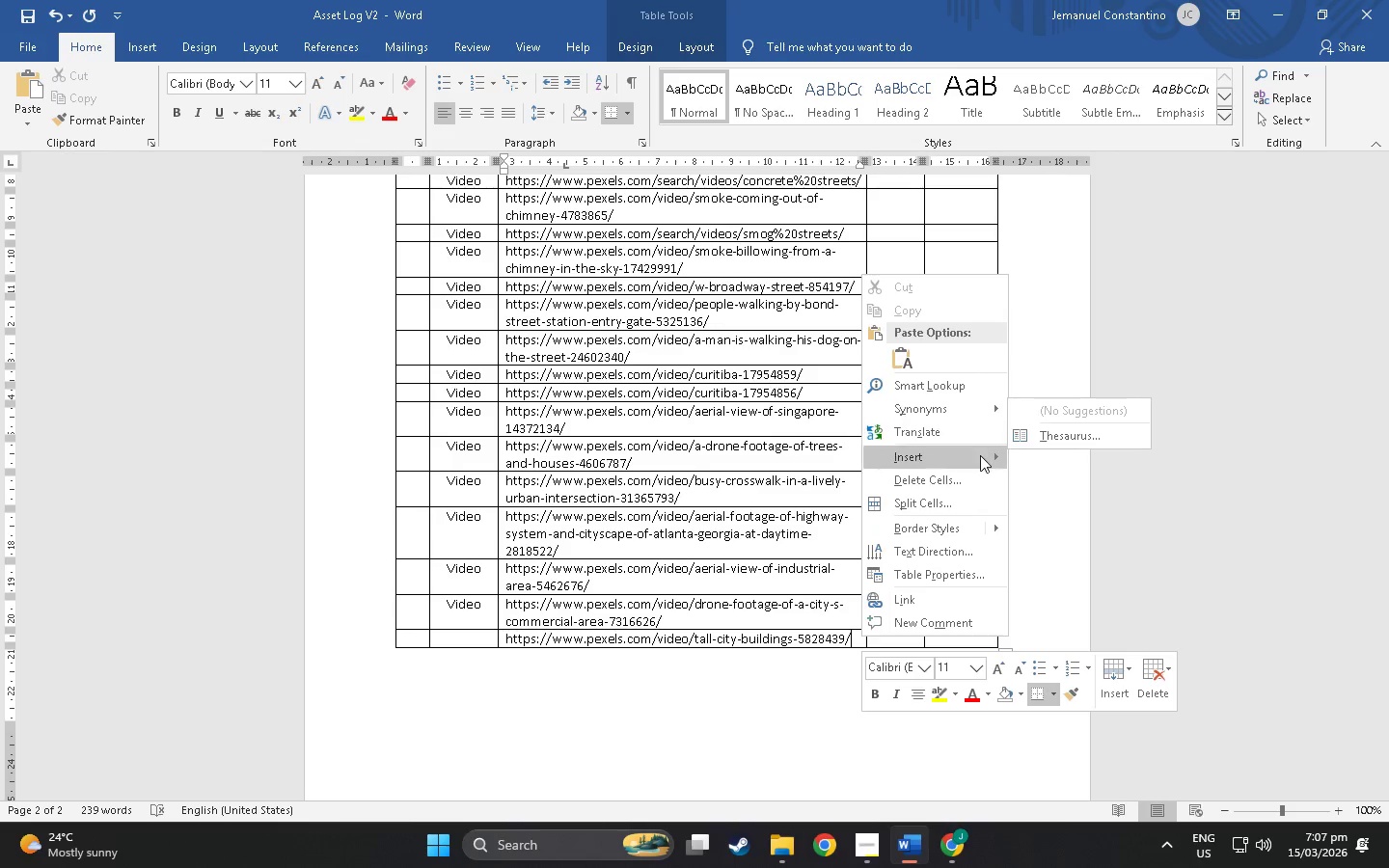 
left_click([1097, 527])
 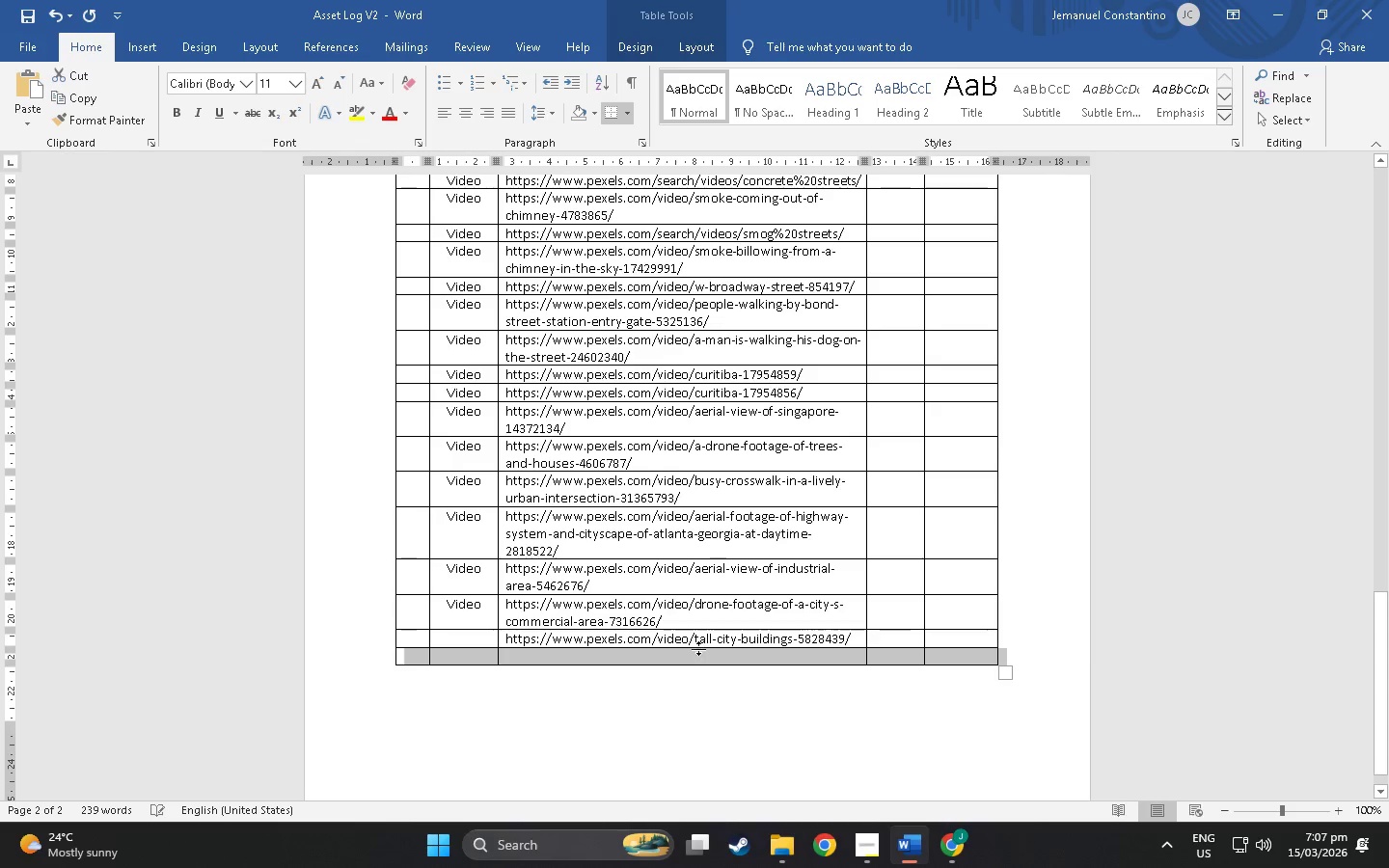 
left_click([697, 651])
 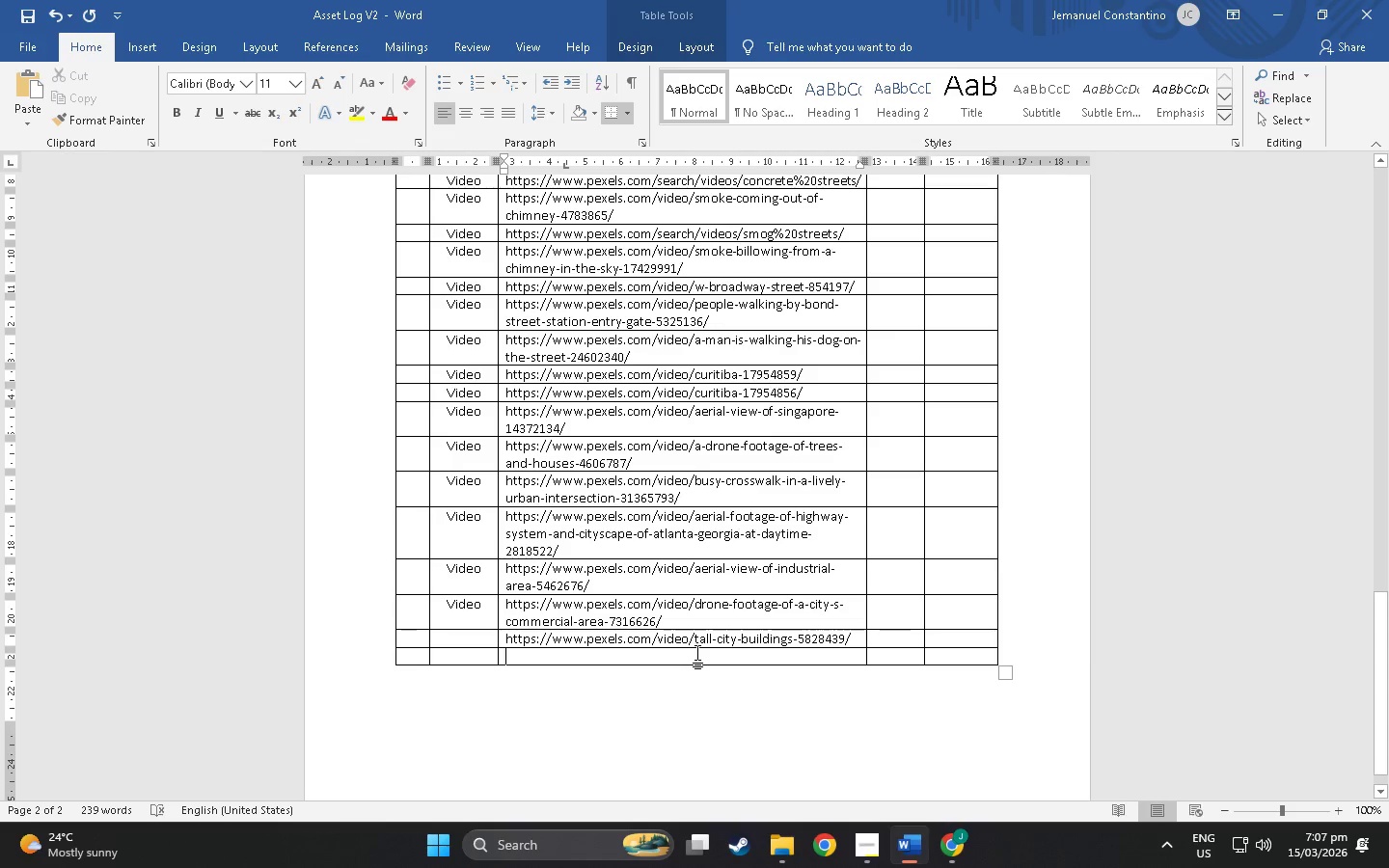 
key(Control+V)
 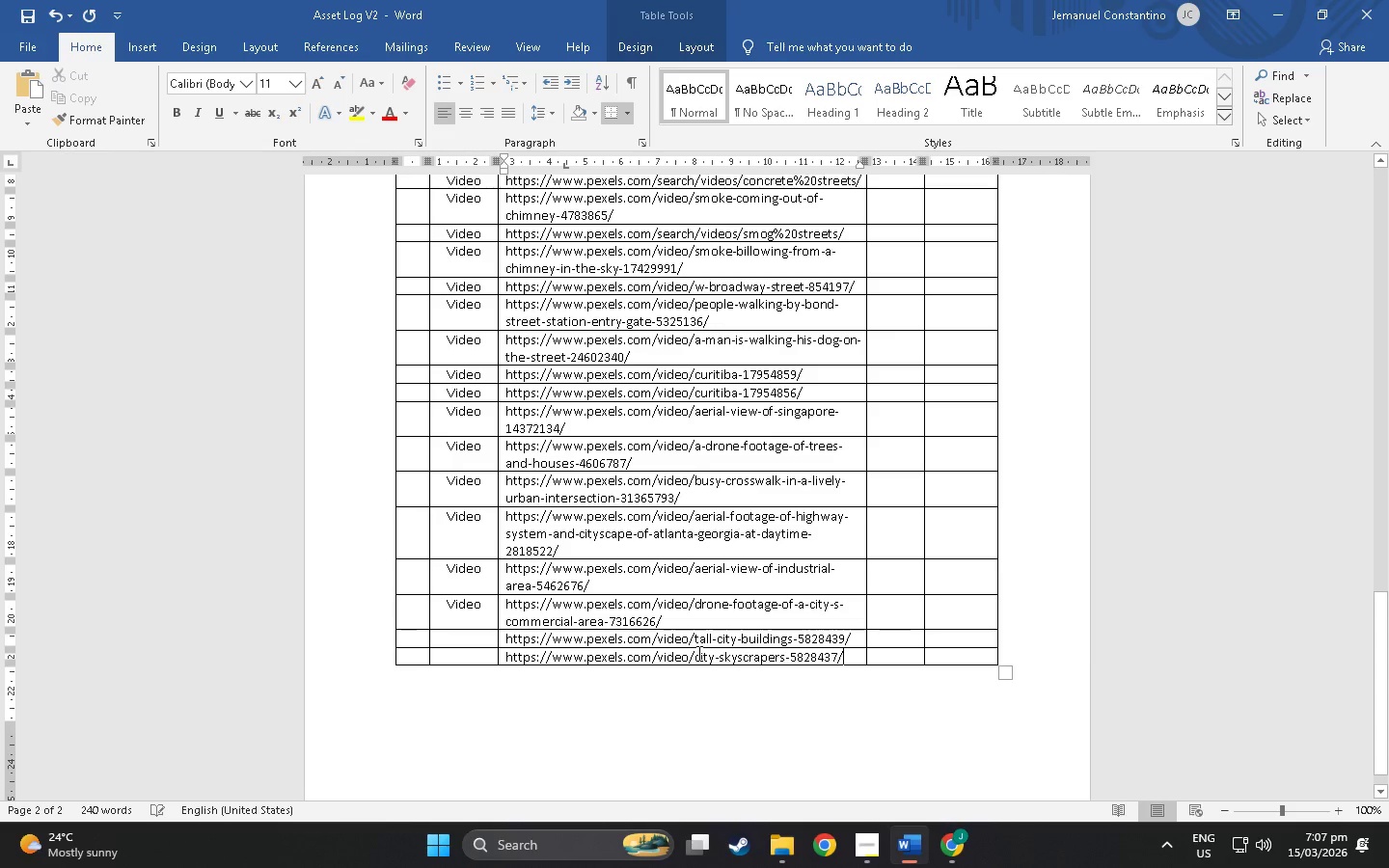 
key(Alt+AltLeft)
 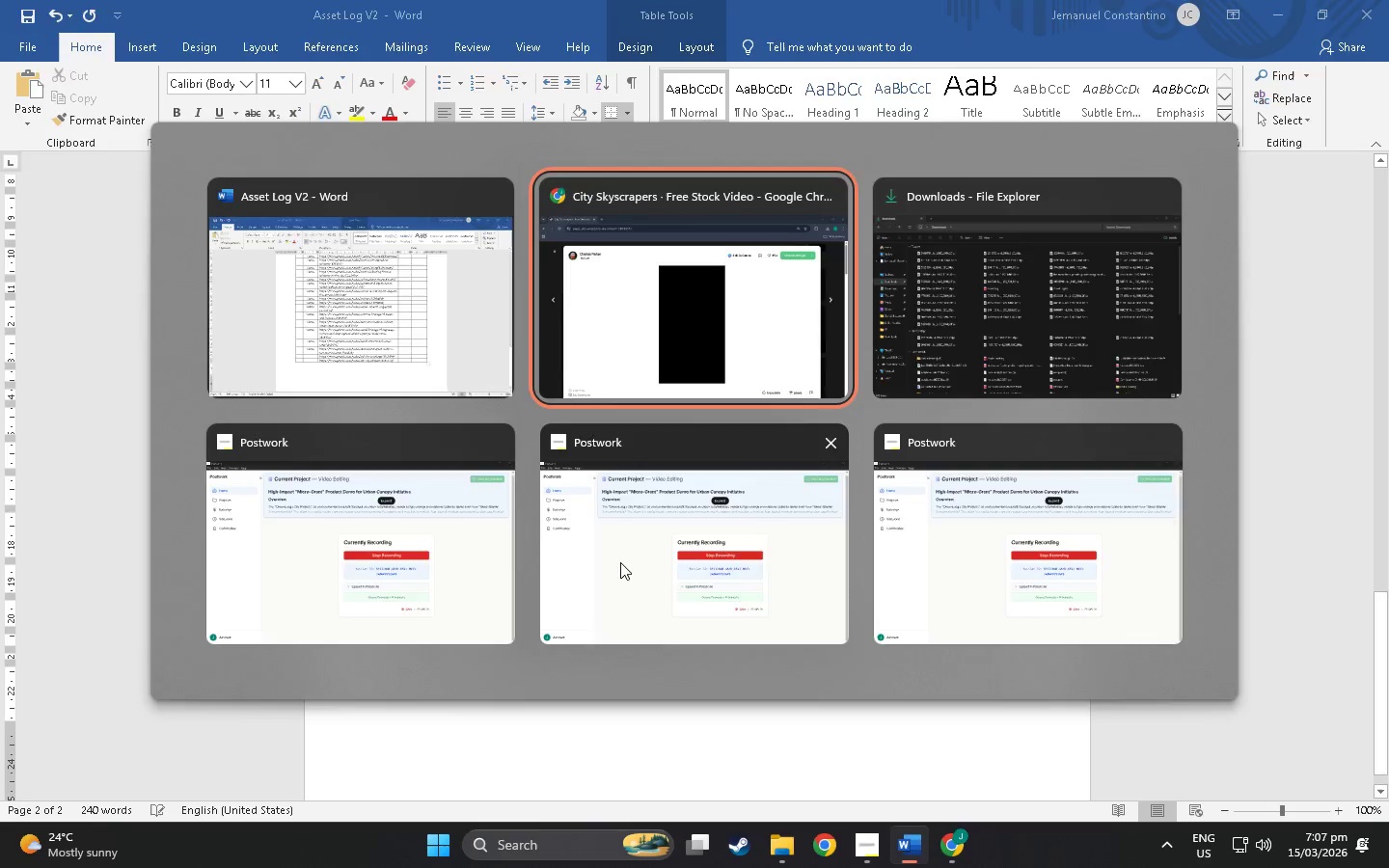 
key(Alt+Tab)
 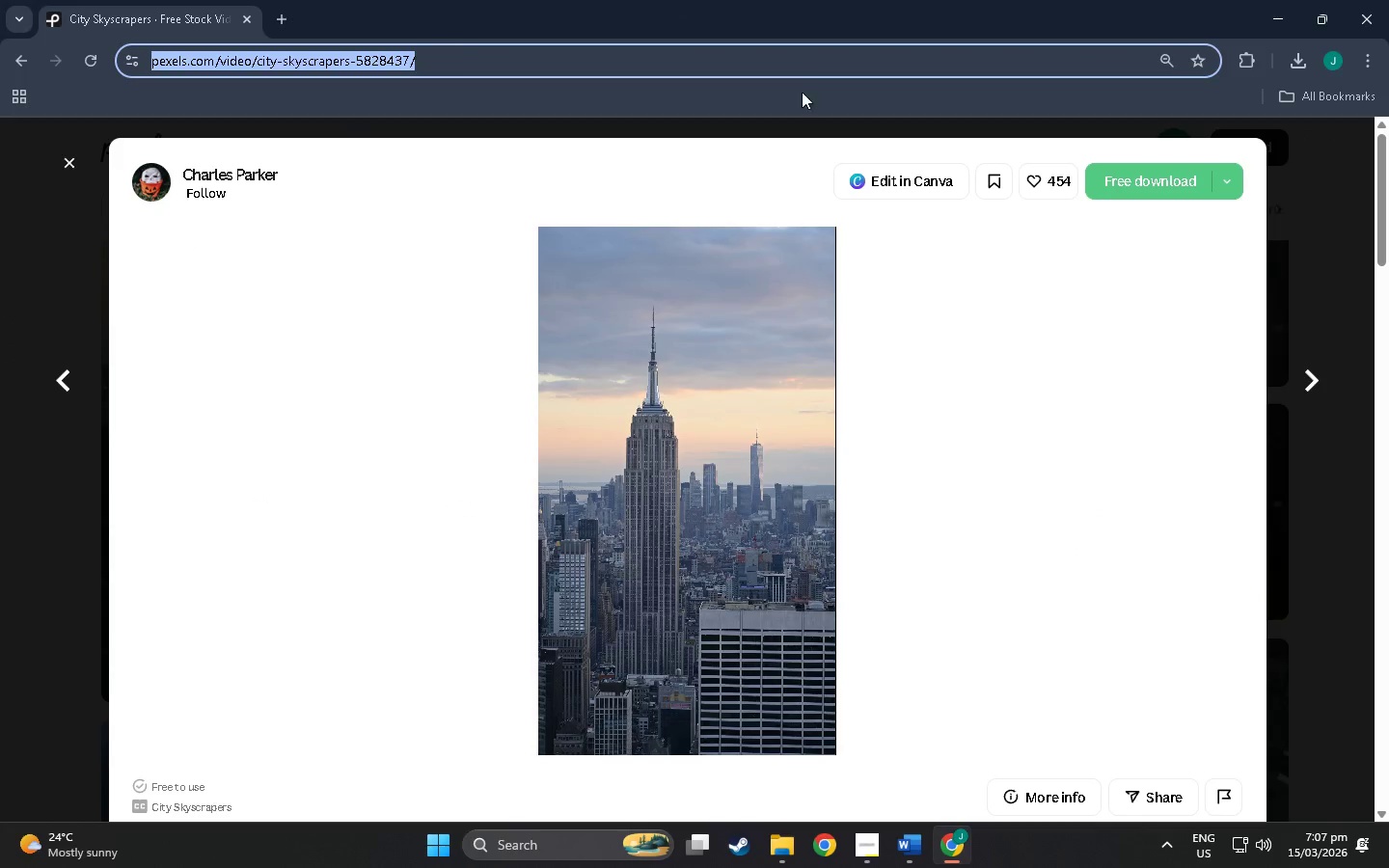 
left_click([1178, 186])
 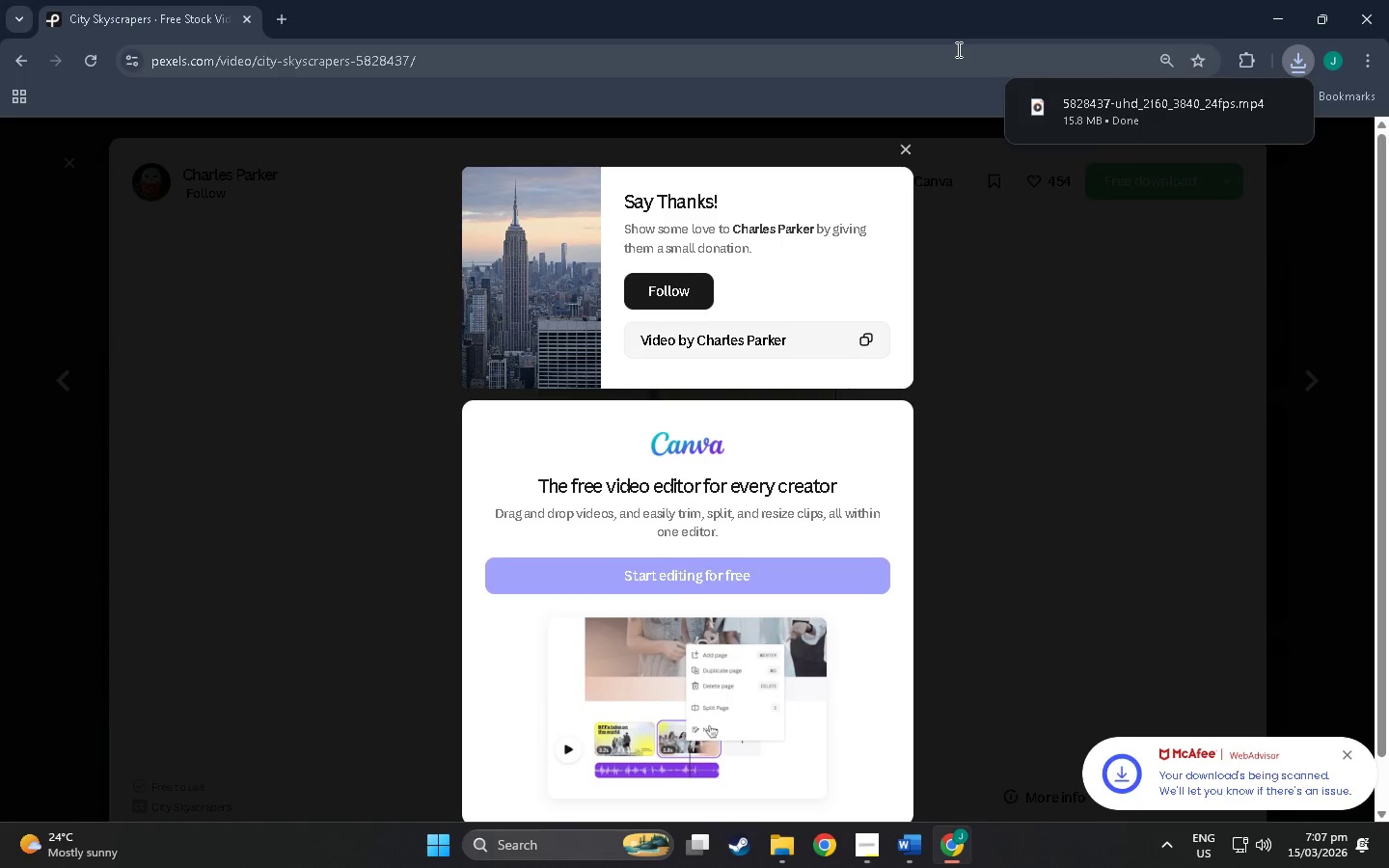 
left_click([907, 153])
 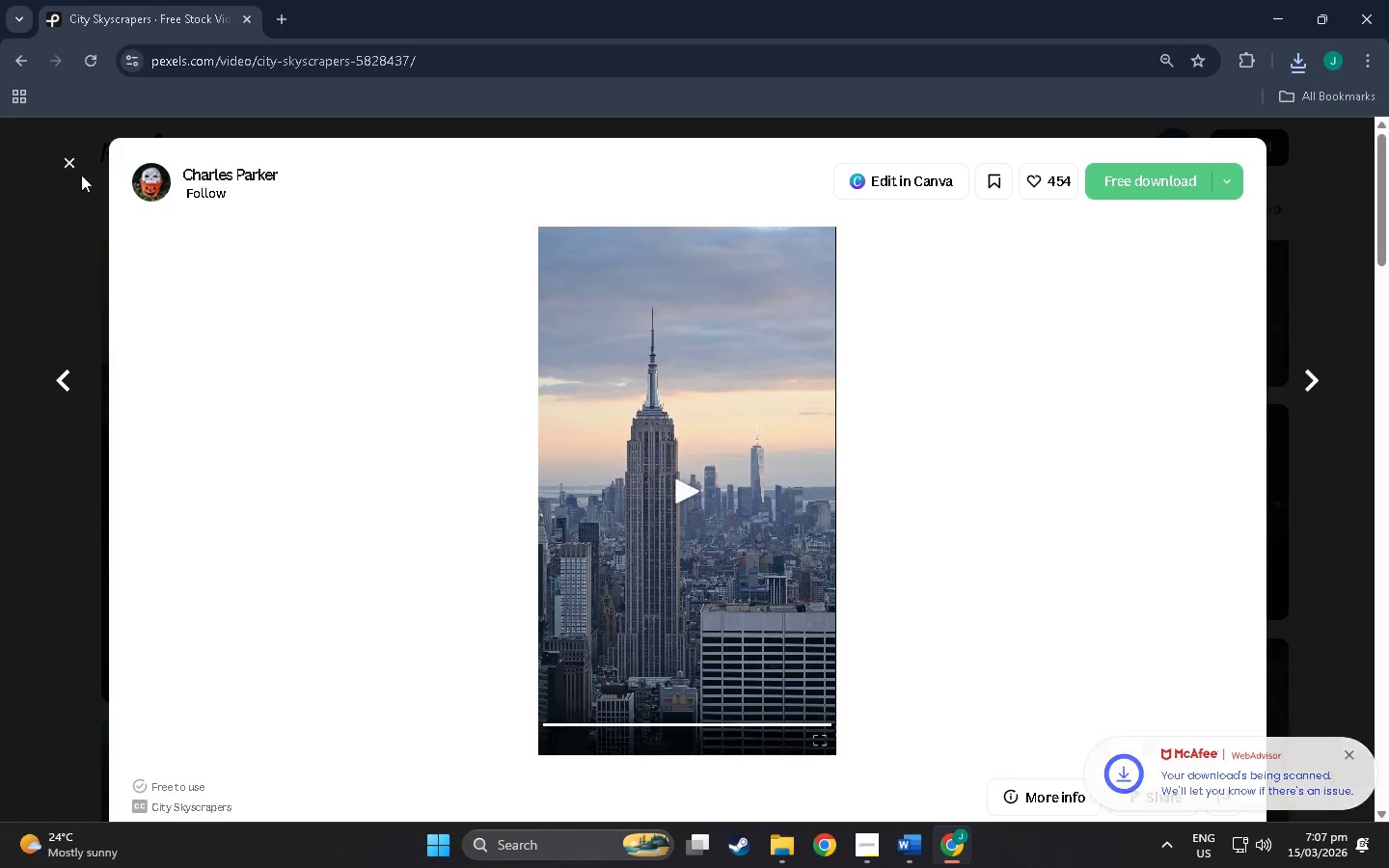 
left_click([69, 165])
 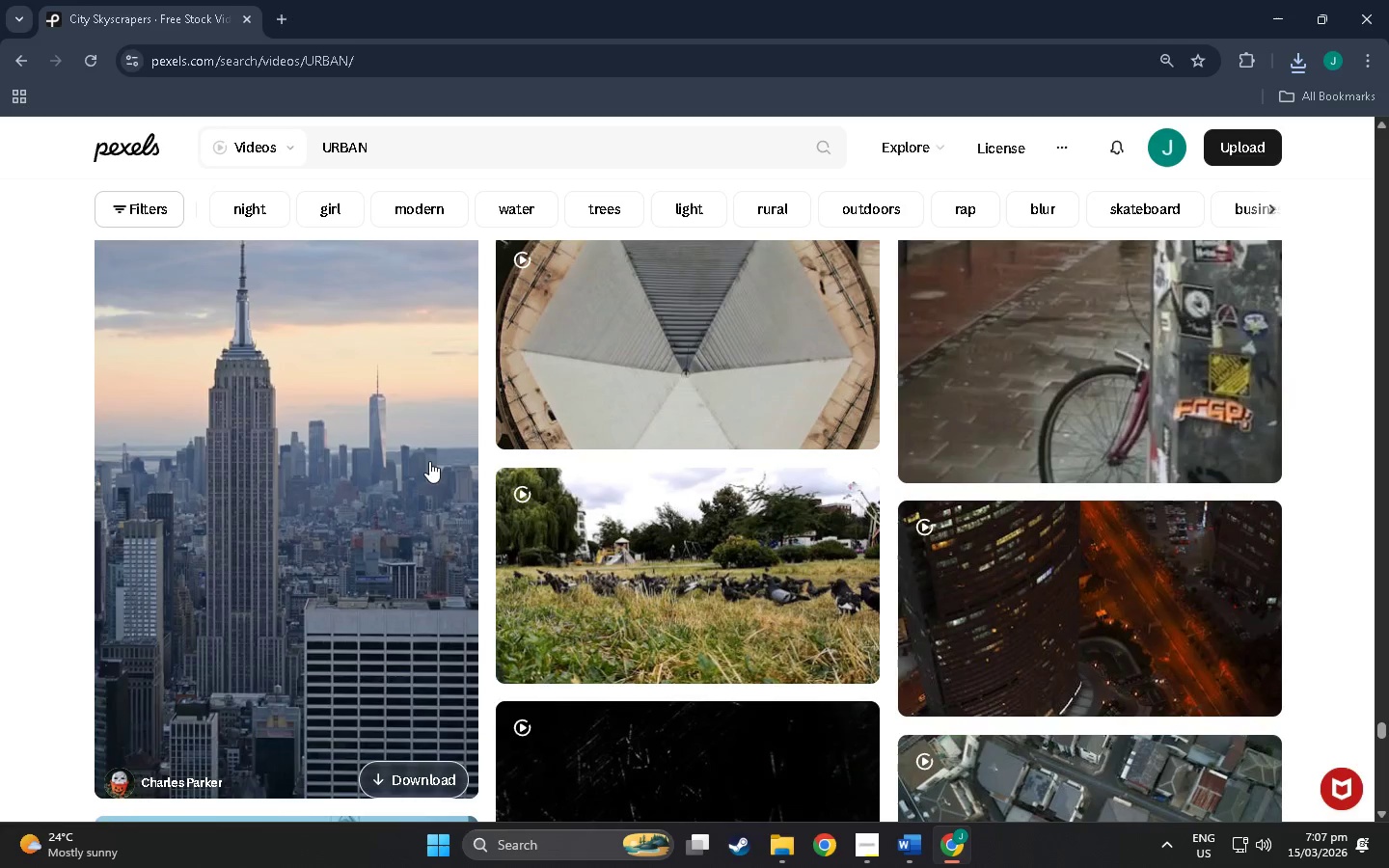 
scroll: coordinate [828, 495], scroll_direction: down, amount: 88.0
 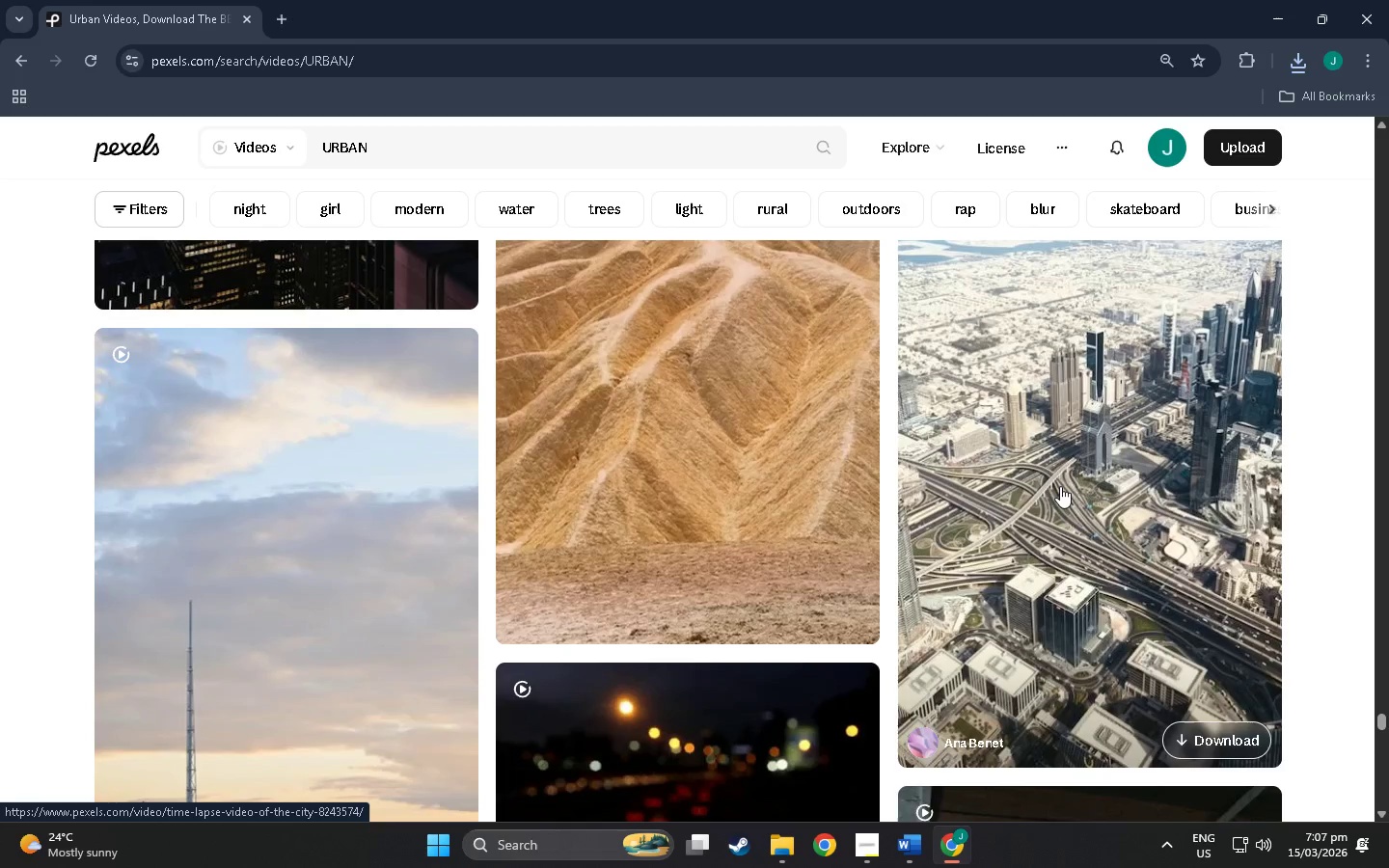 
scroll: coordinate [1062, 485], scroll_direction: up, amount: 3.0
 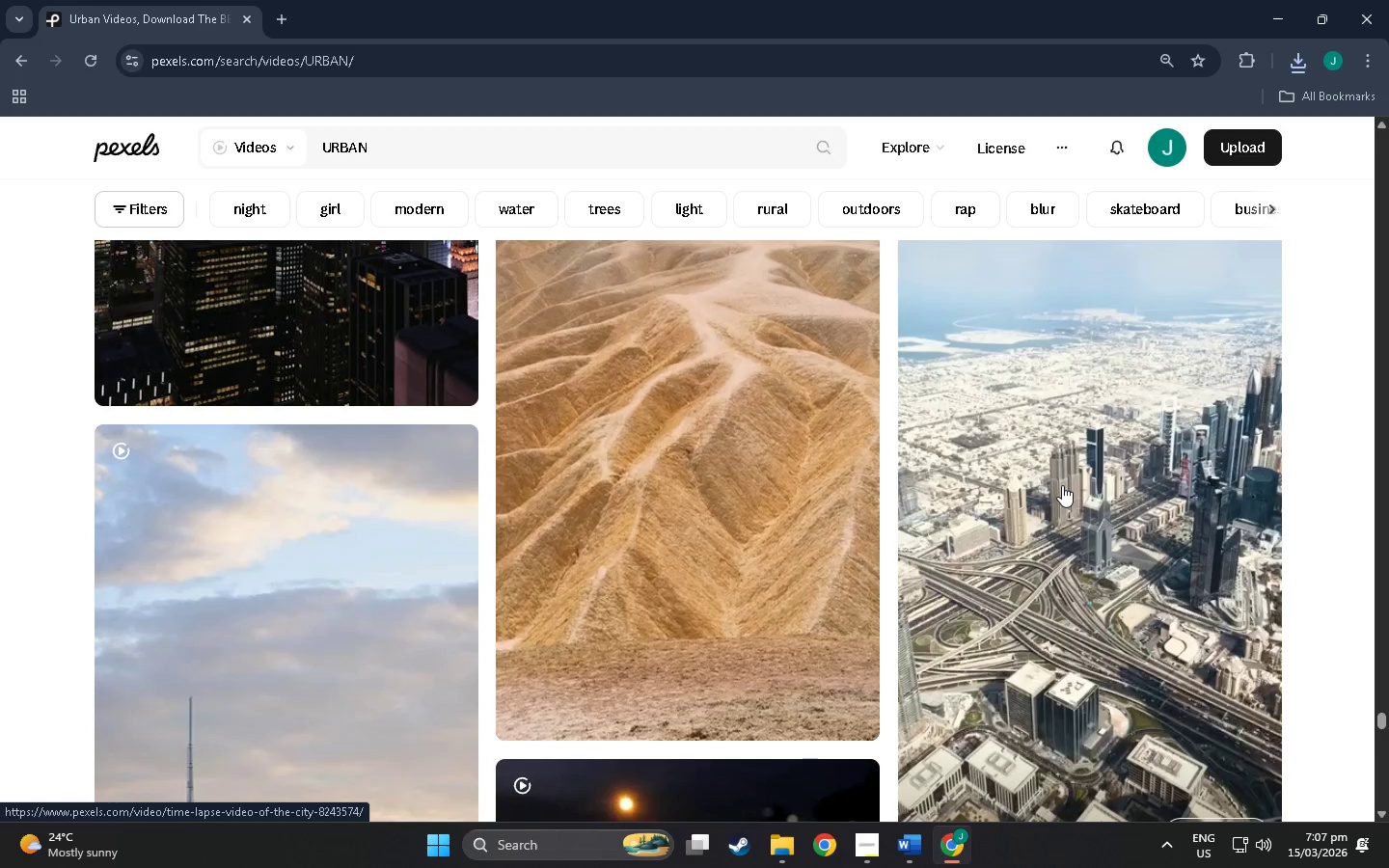 
scroll: coordinate [366, 472], scroll_direction: down, amount: 476.0
 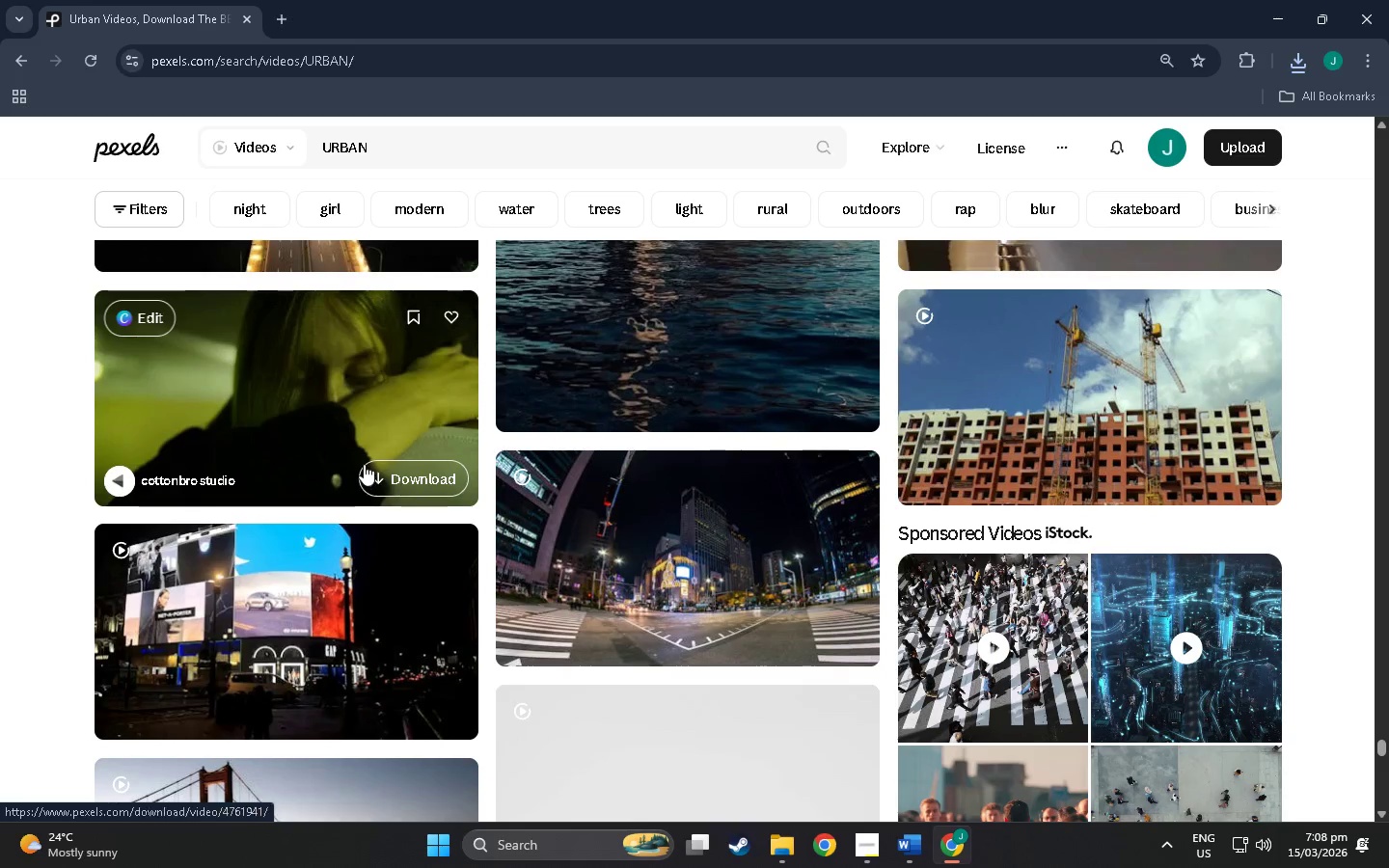 
scroll: coordinate [297, 480], scroll_direction: down, amount: 108.0
 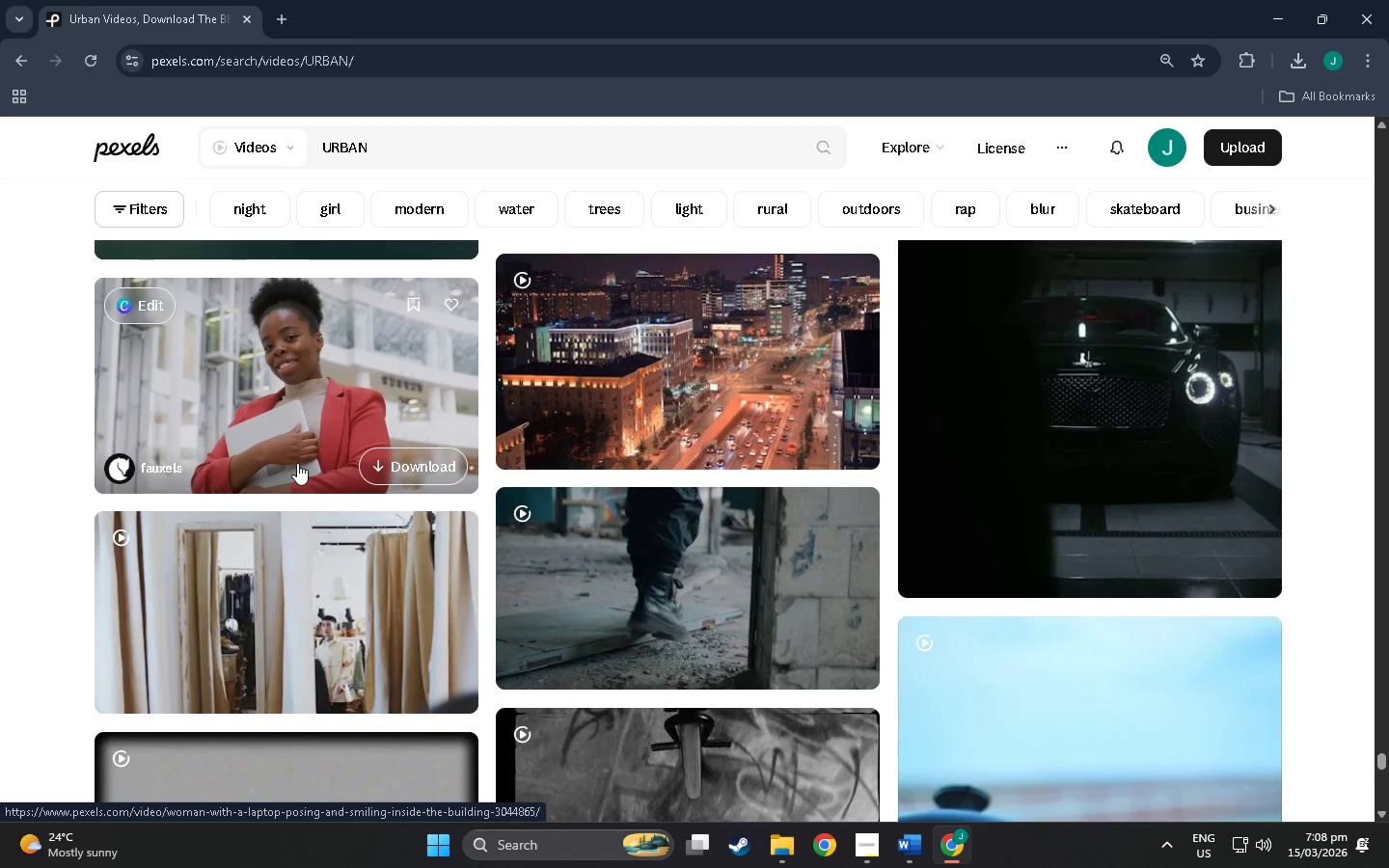 
scroll: coordinate [265, 472], scroll_direction: down, amount: 21.0
 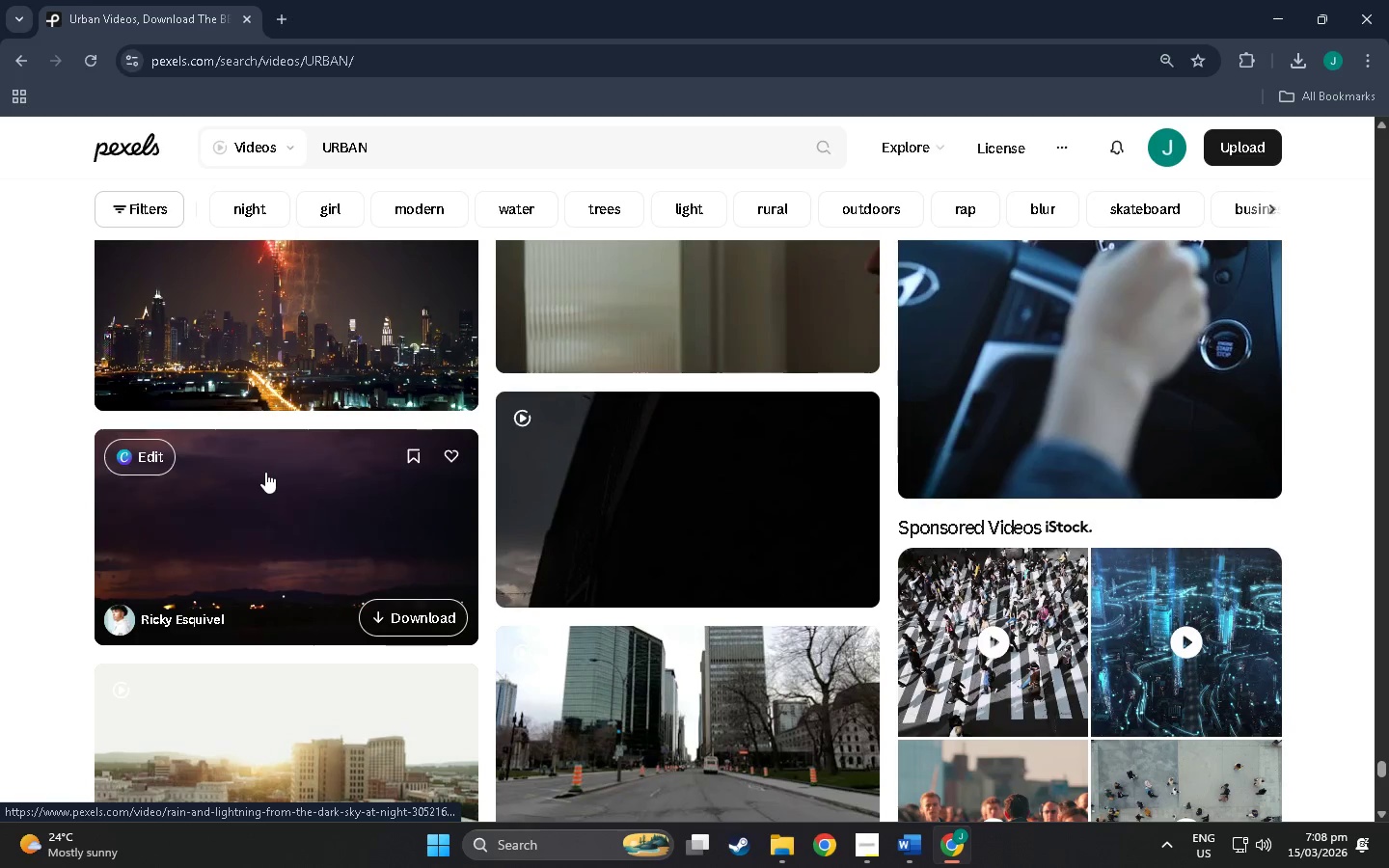 
scroll: coordinate [290, 495], scroll_direction: down, amount: 87.0
 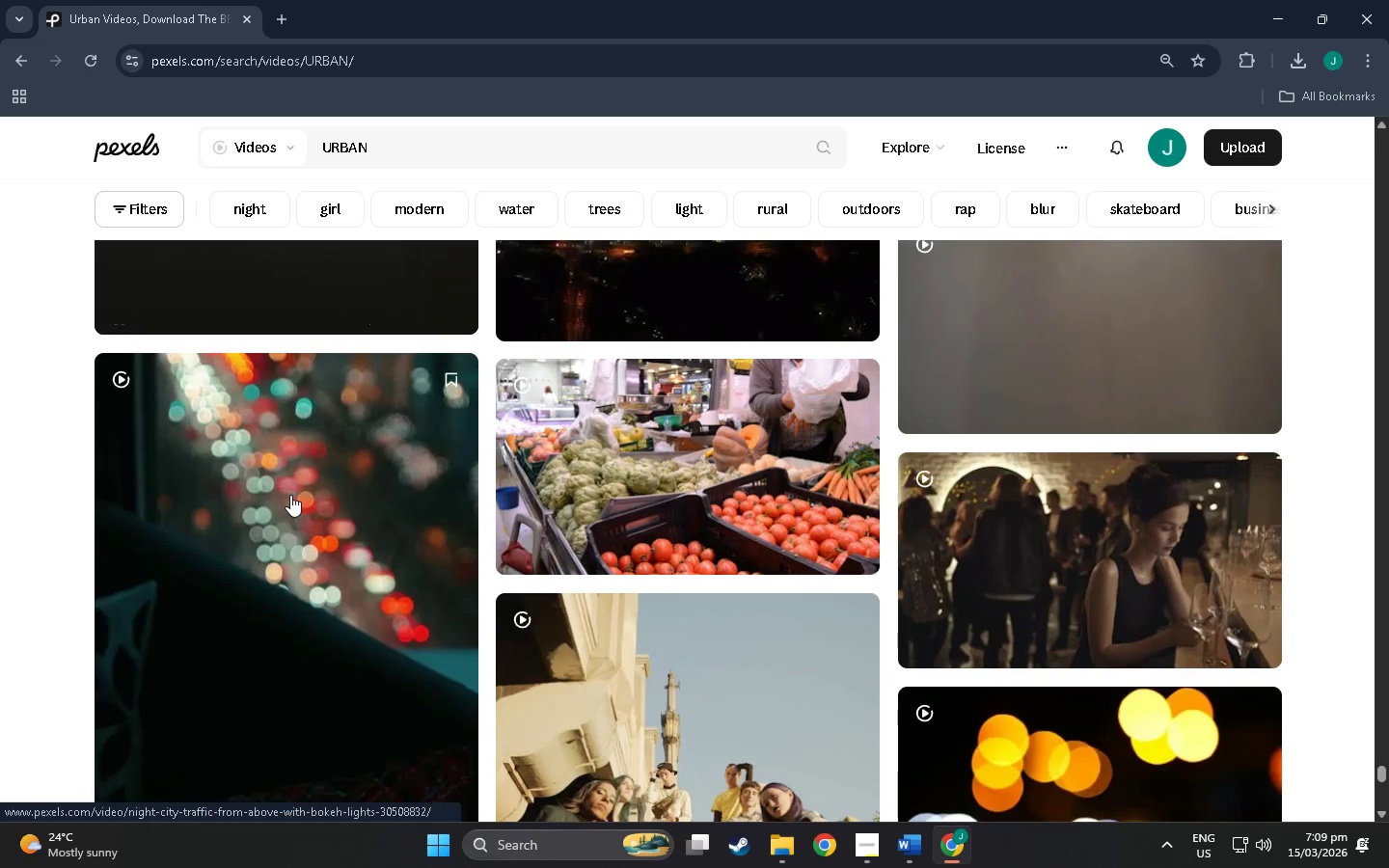 
scroll: coordinate [667, 462], scroll_direction: down, amount: 83.0
 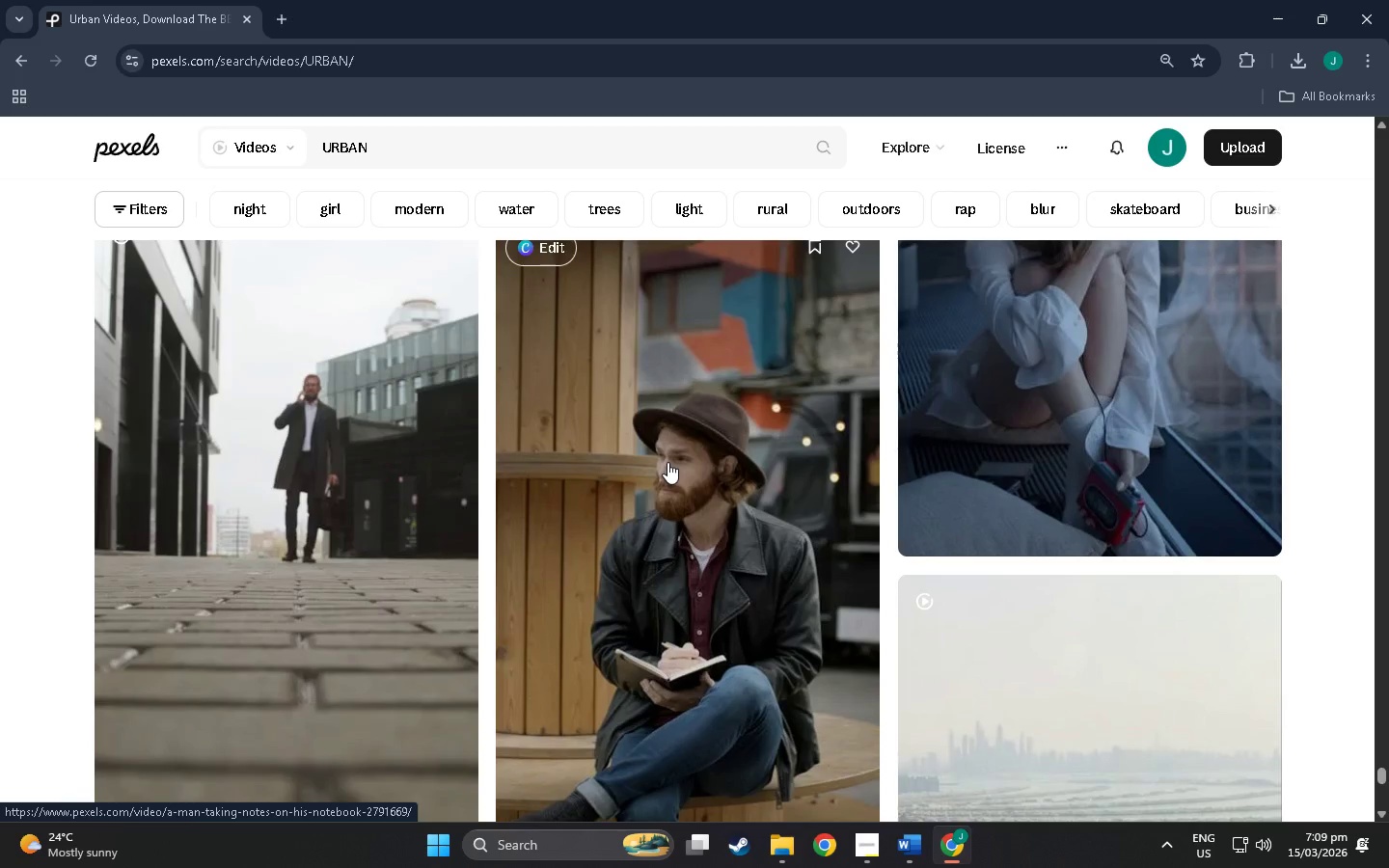 
scroll: coordinate [502, 371], scroll_direction: down, amount: 35.0
 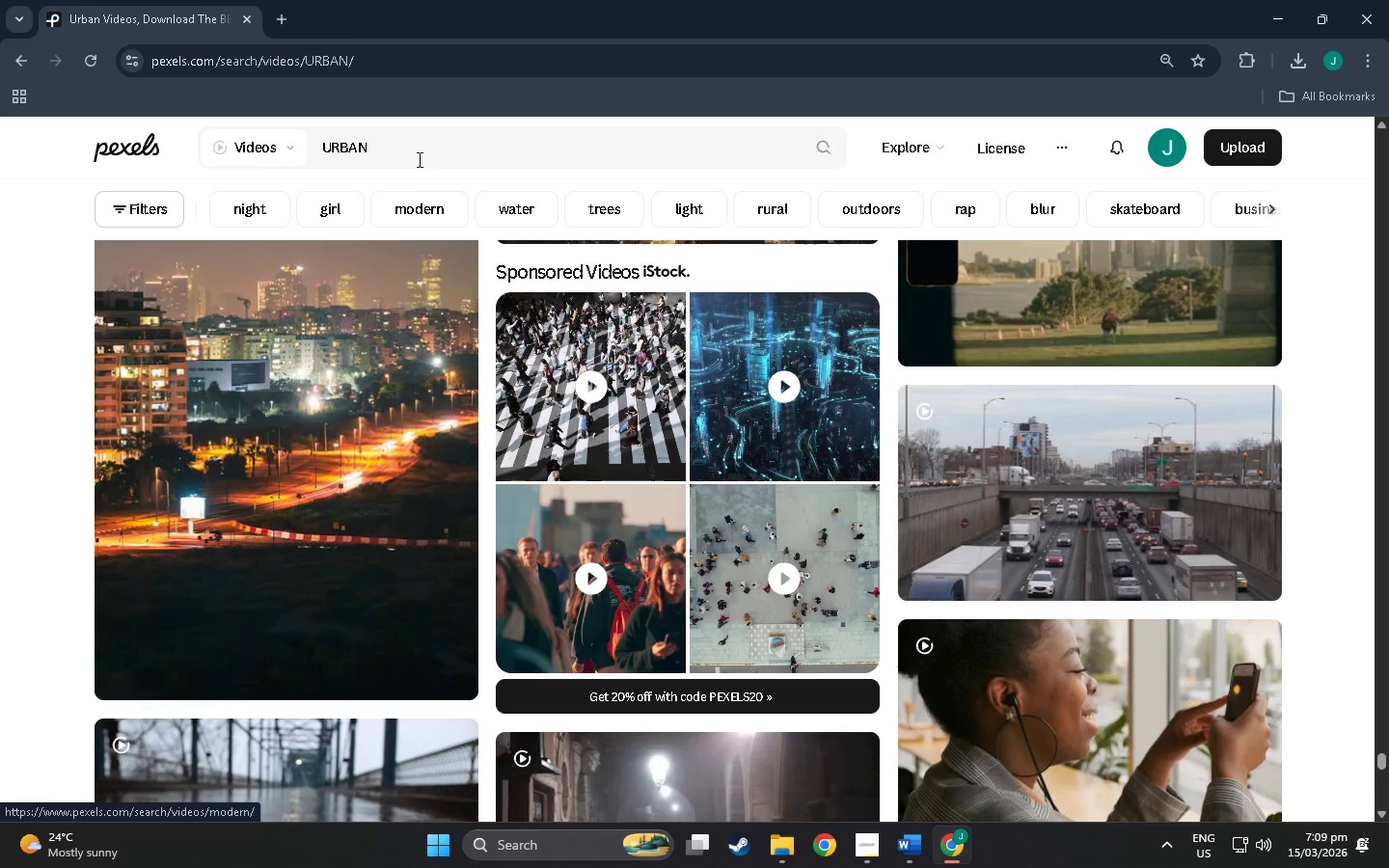 
left_click_drag(start_coordinate=[420, 149], to_coordinate=[236, 150])
 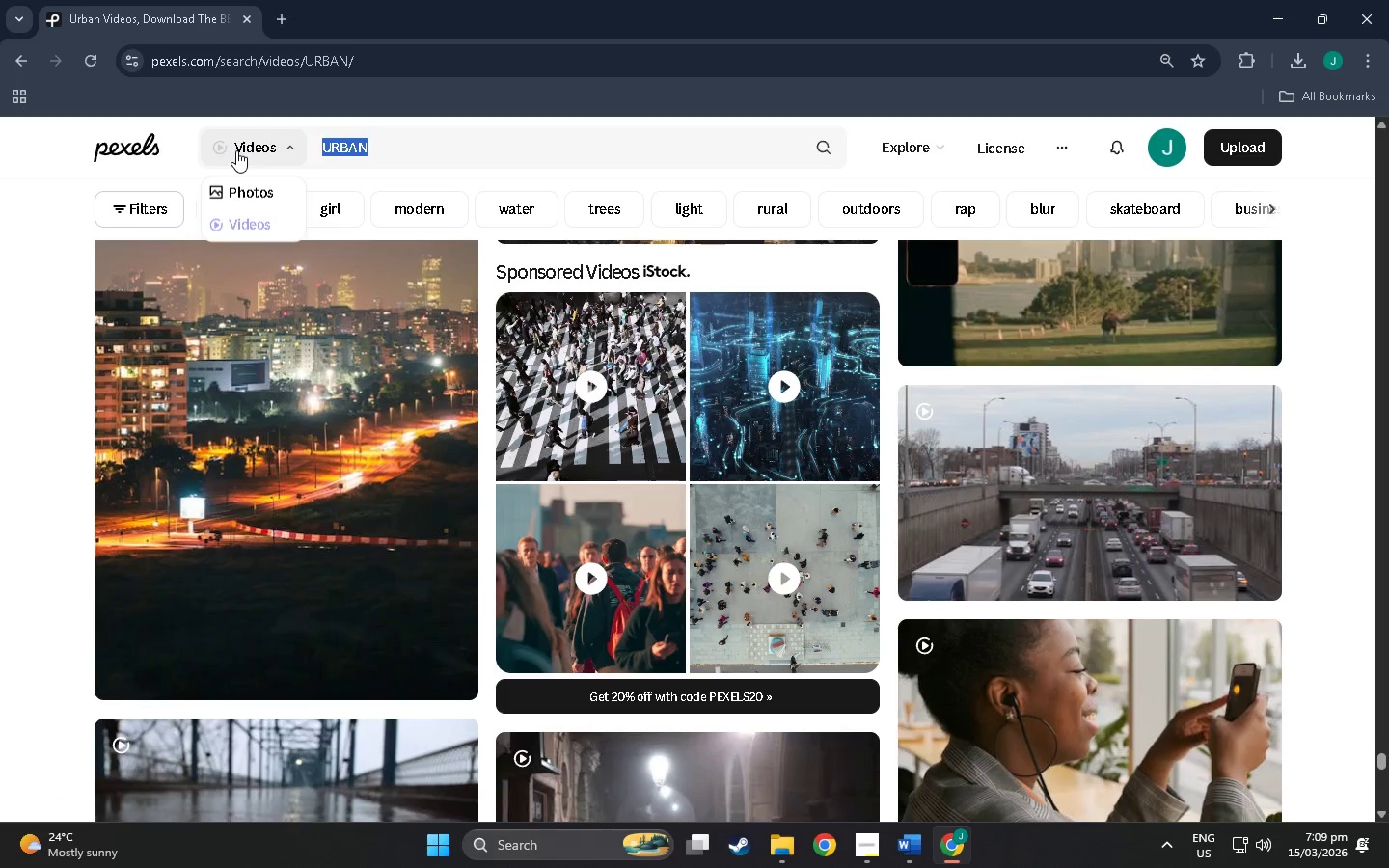 
type(concrete streets)
 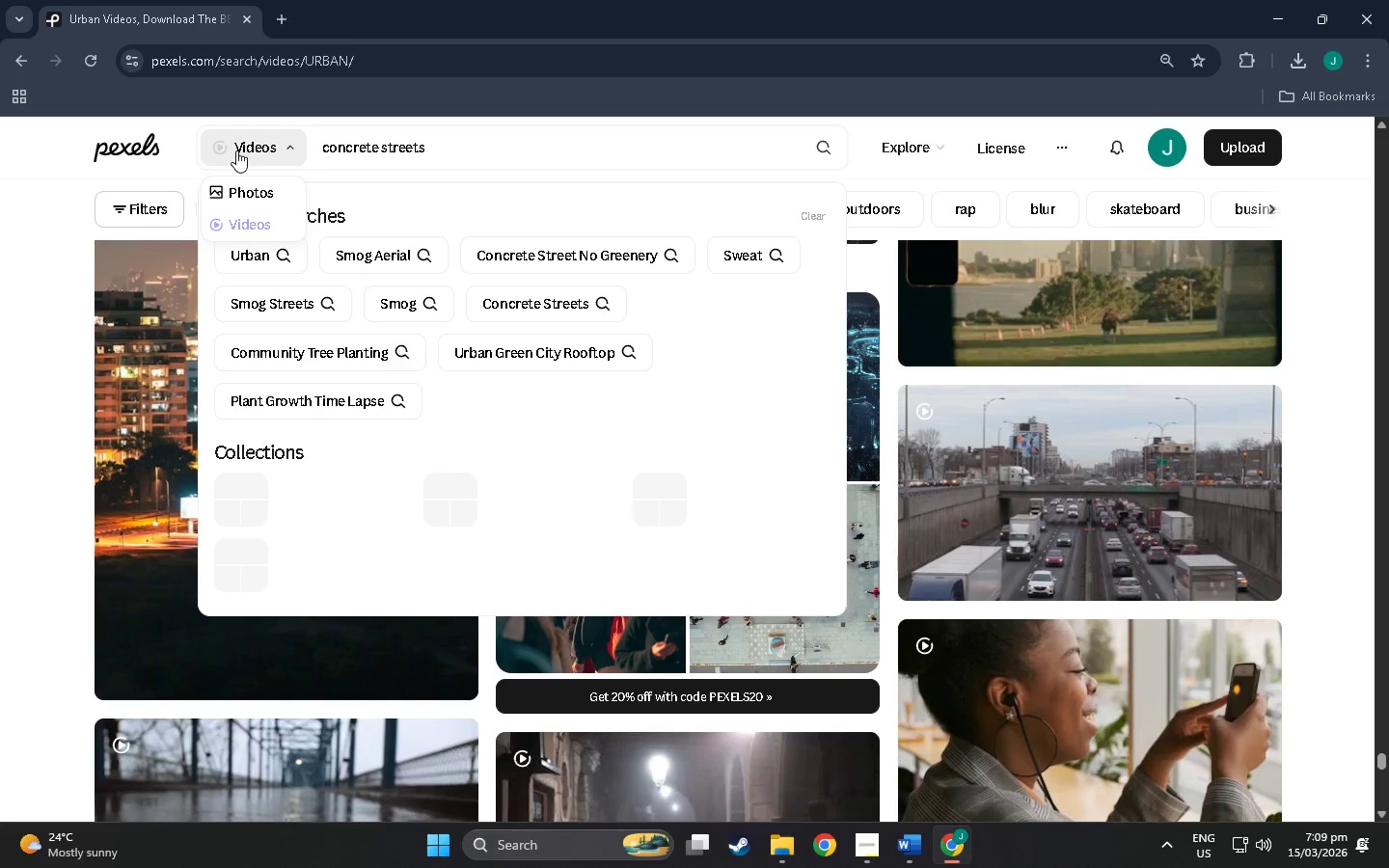 
key(Enter)
 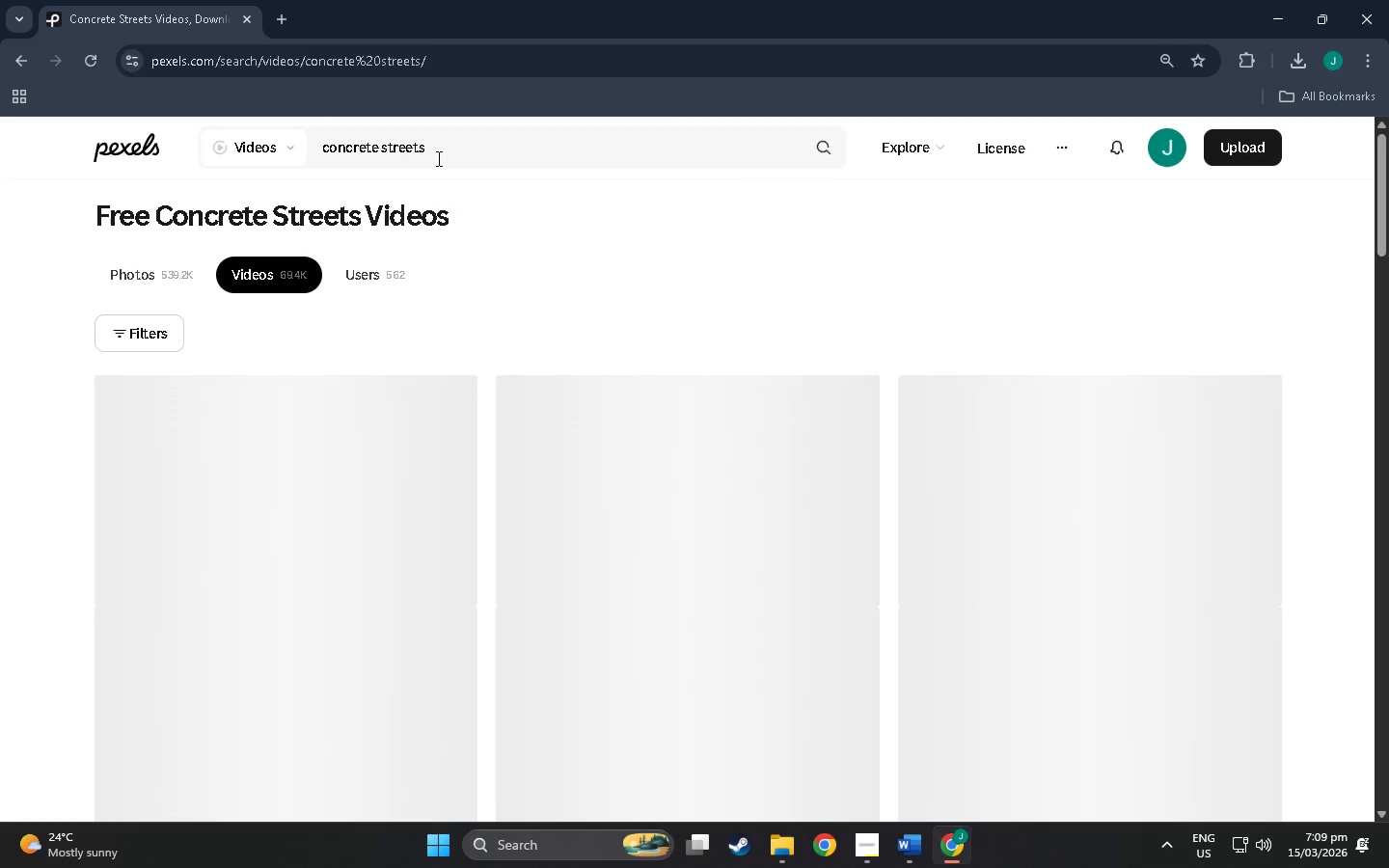 
scroll: coordinate [326, 411], scroll_direction: down, amount: 60.0
 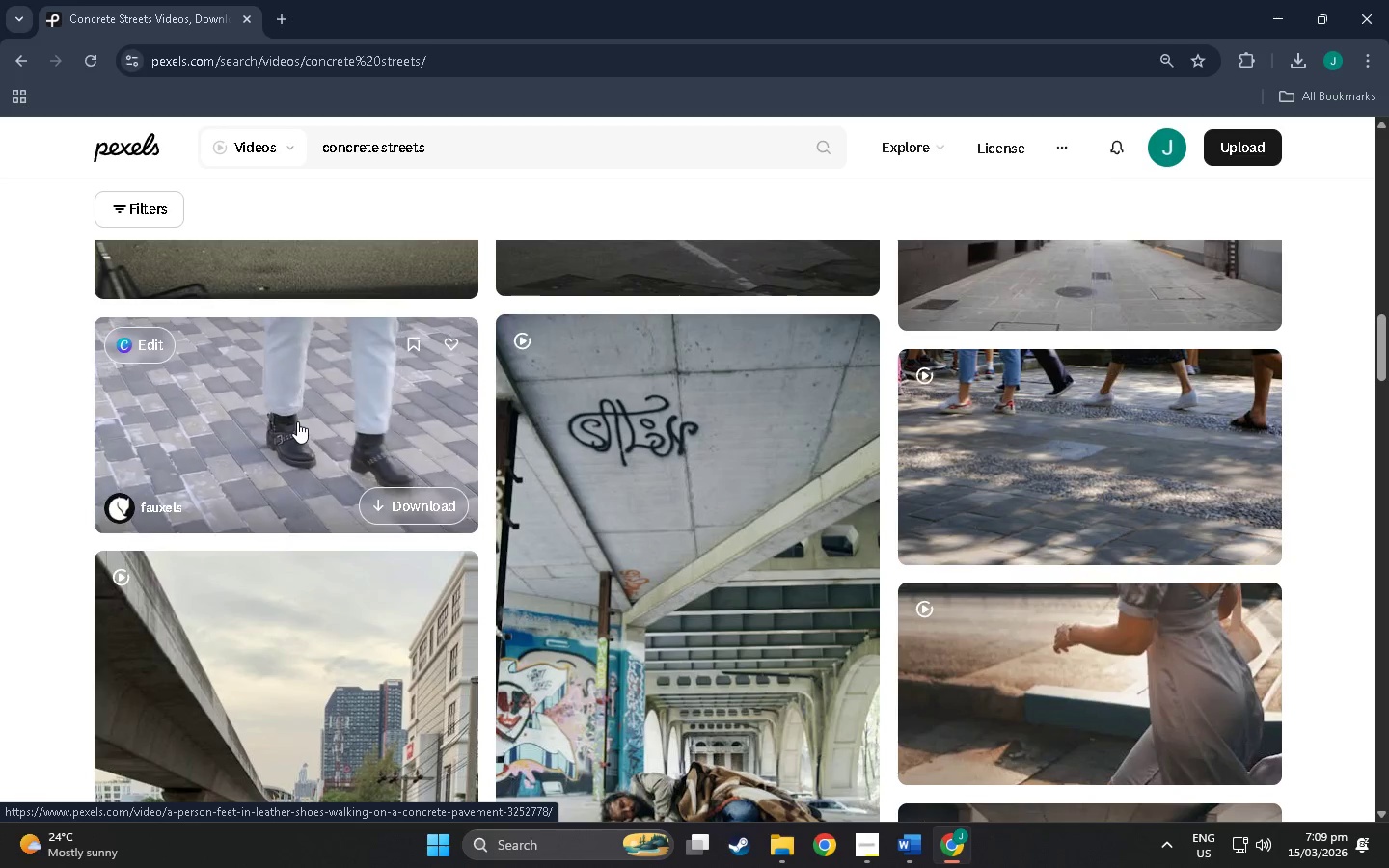 
wait(6.35)
 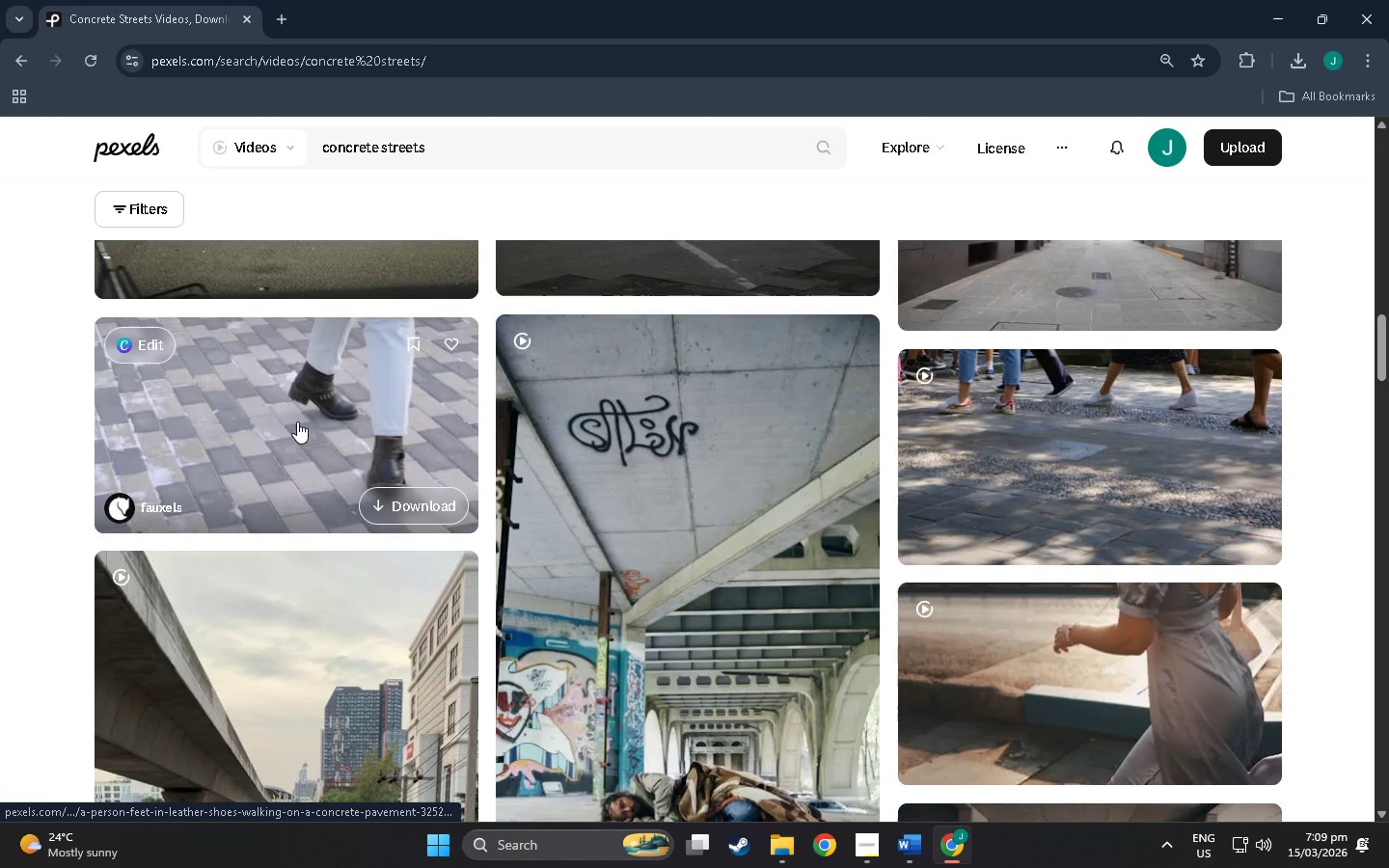 
scroll: coordinate [377, 439], scroll_direction: down, amount: 72.0
 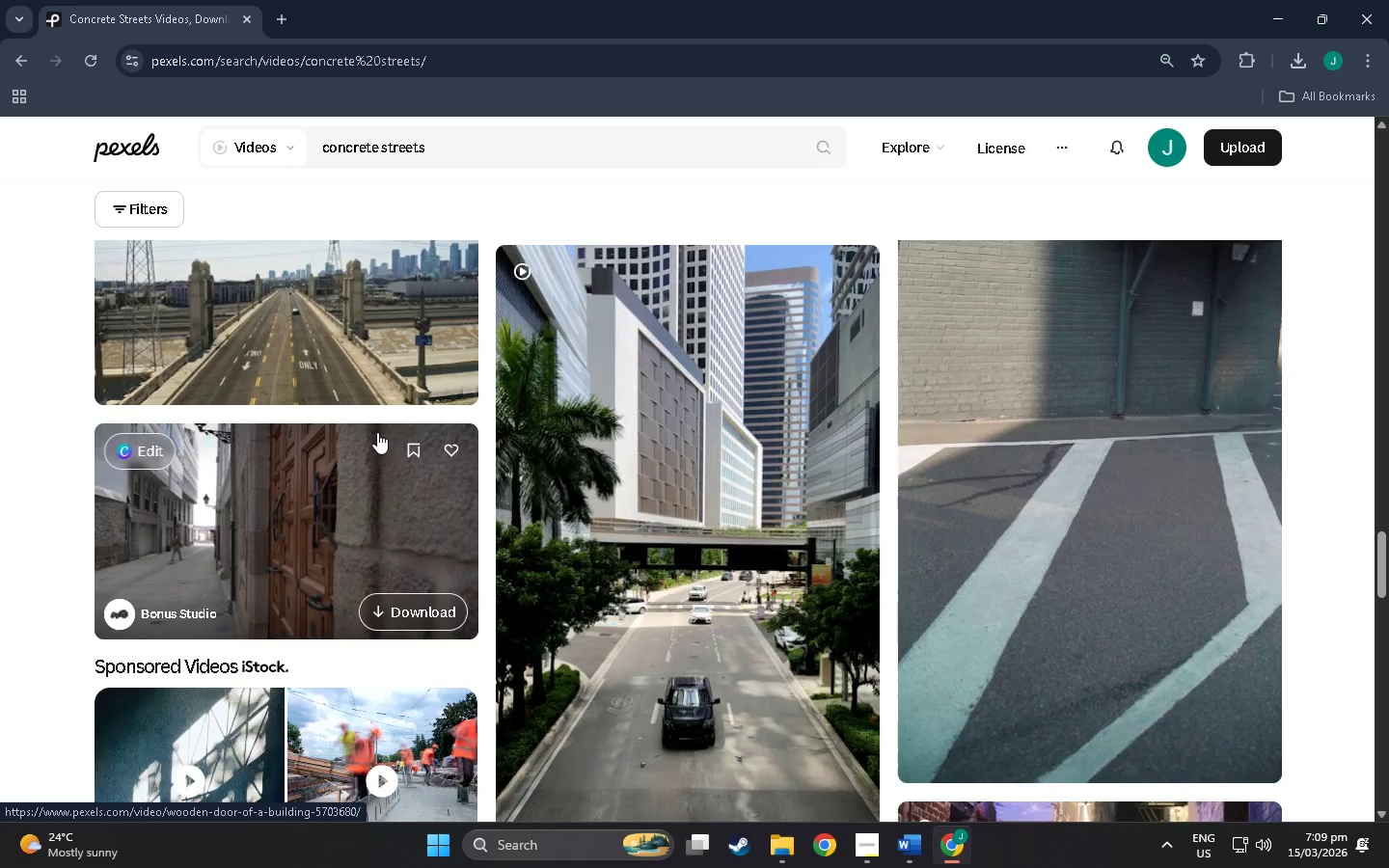 
scroll: coordinate [377, 432], scroll_direction: up, amount: 3.0
 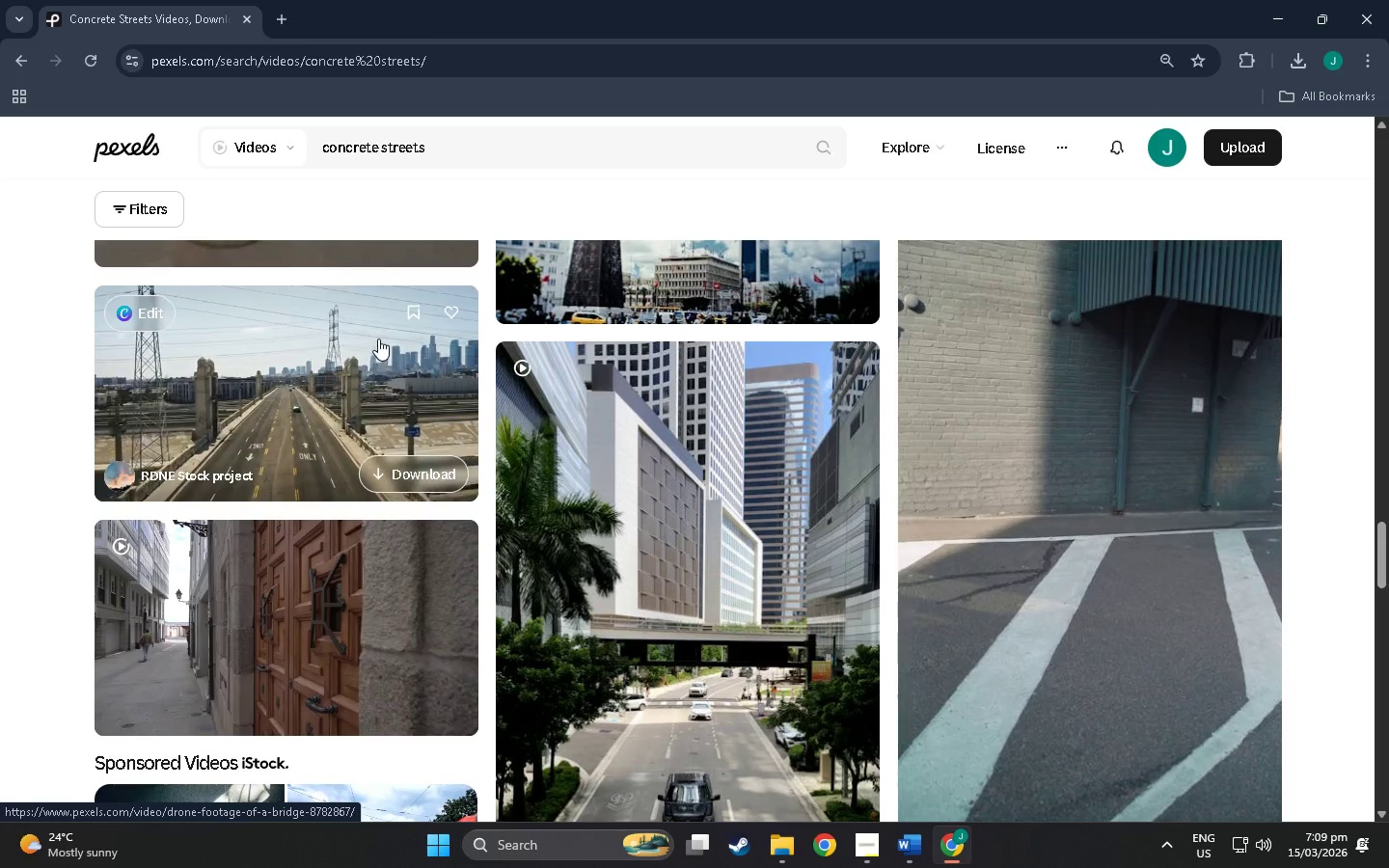 
wait(7.54)
 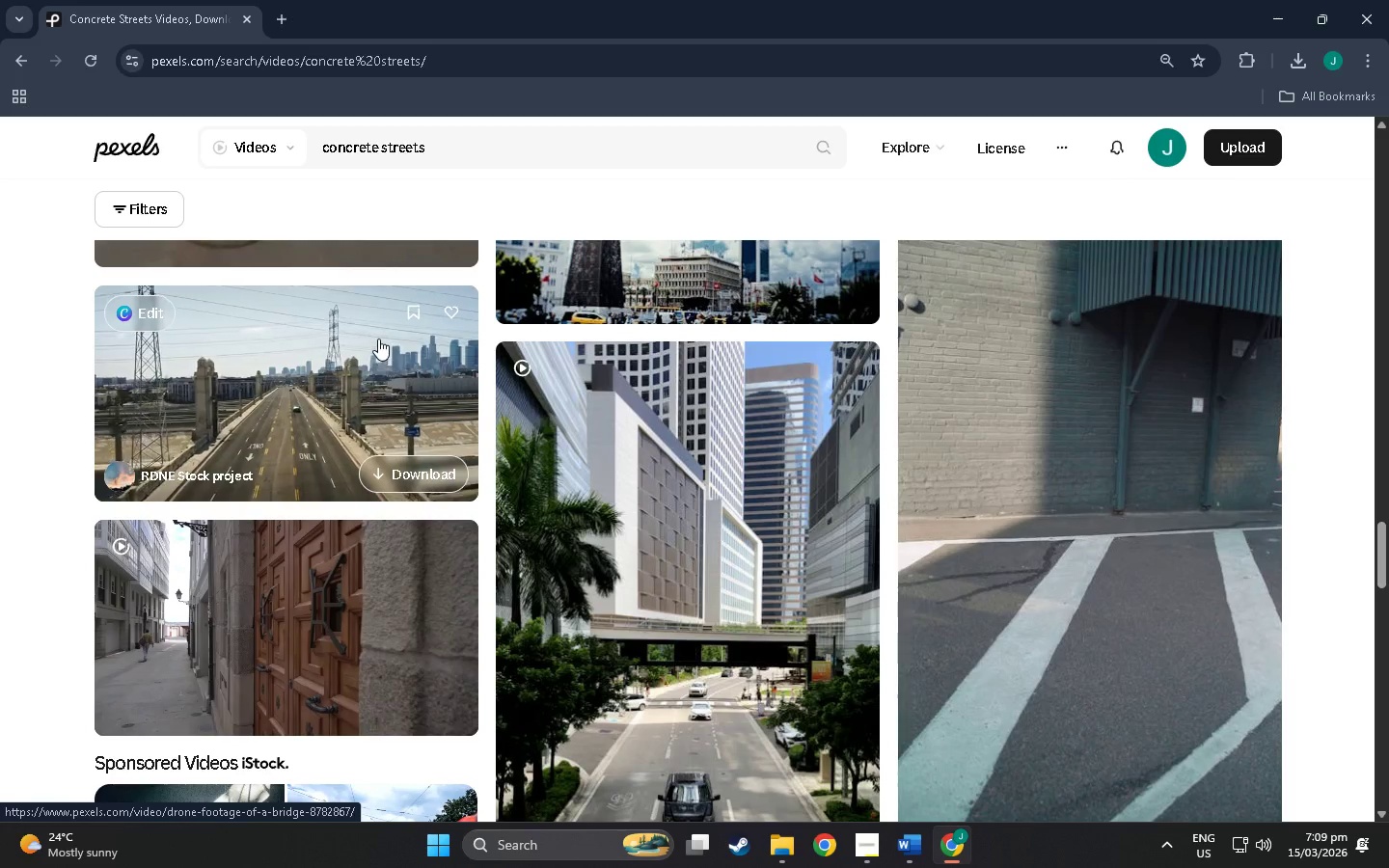 
scroll: coordinate [361, 334], scroll_direction: down, amount: 26.0
 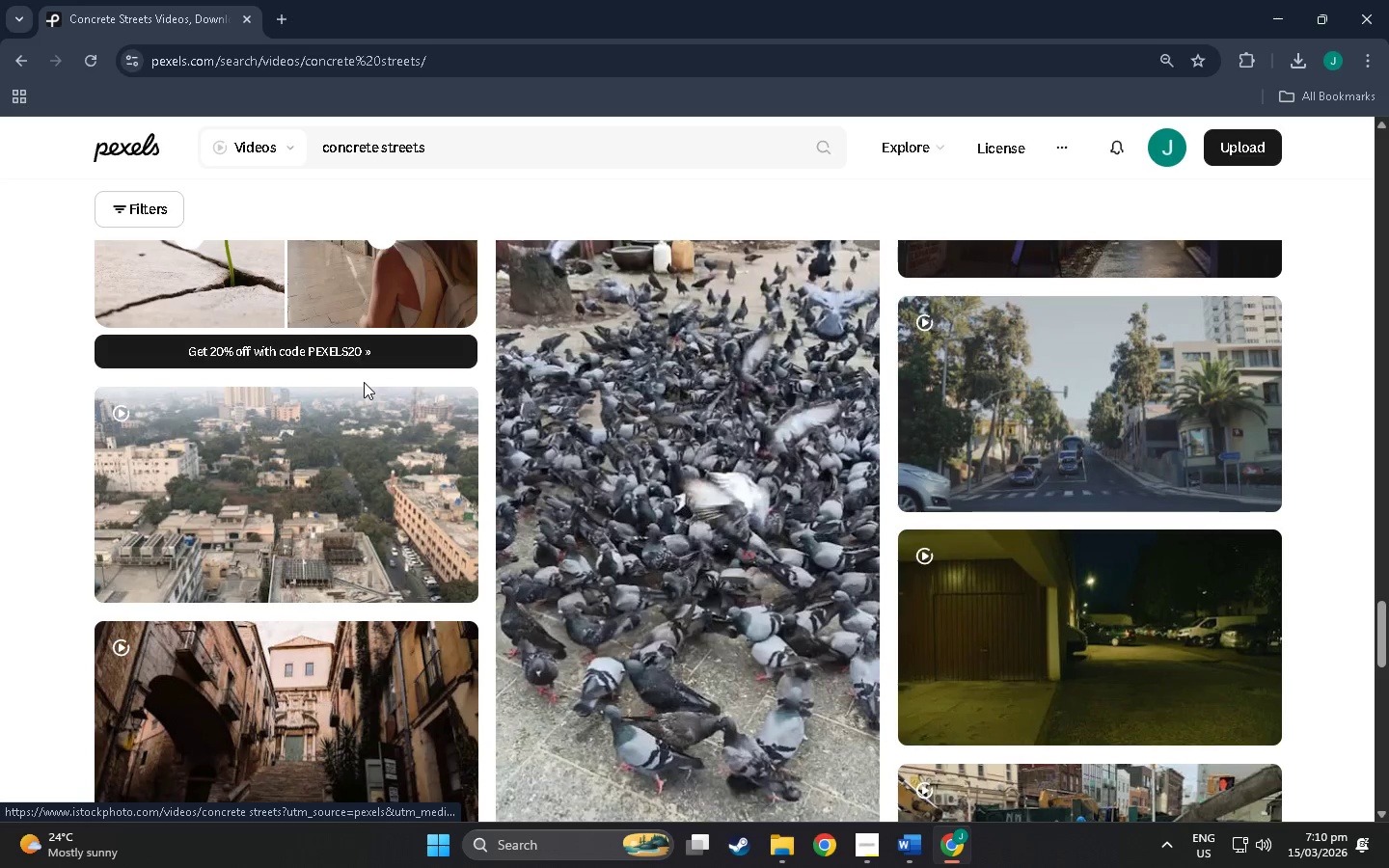 
scroll: coordinate [329, 367], scroll_direction: down, amount: 27.0
 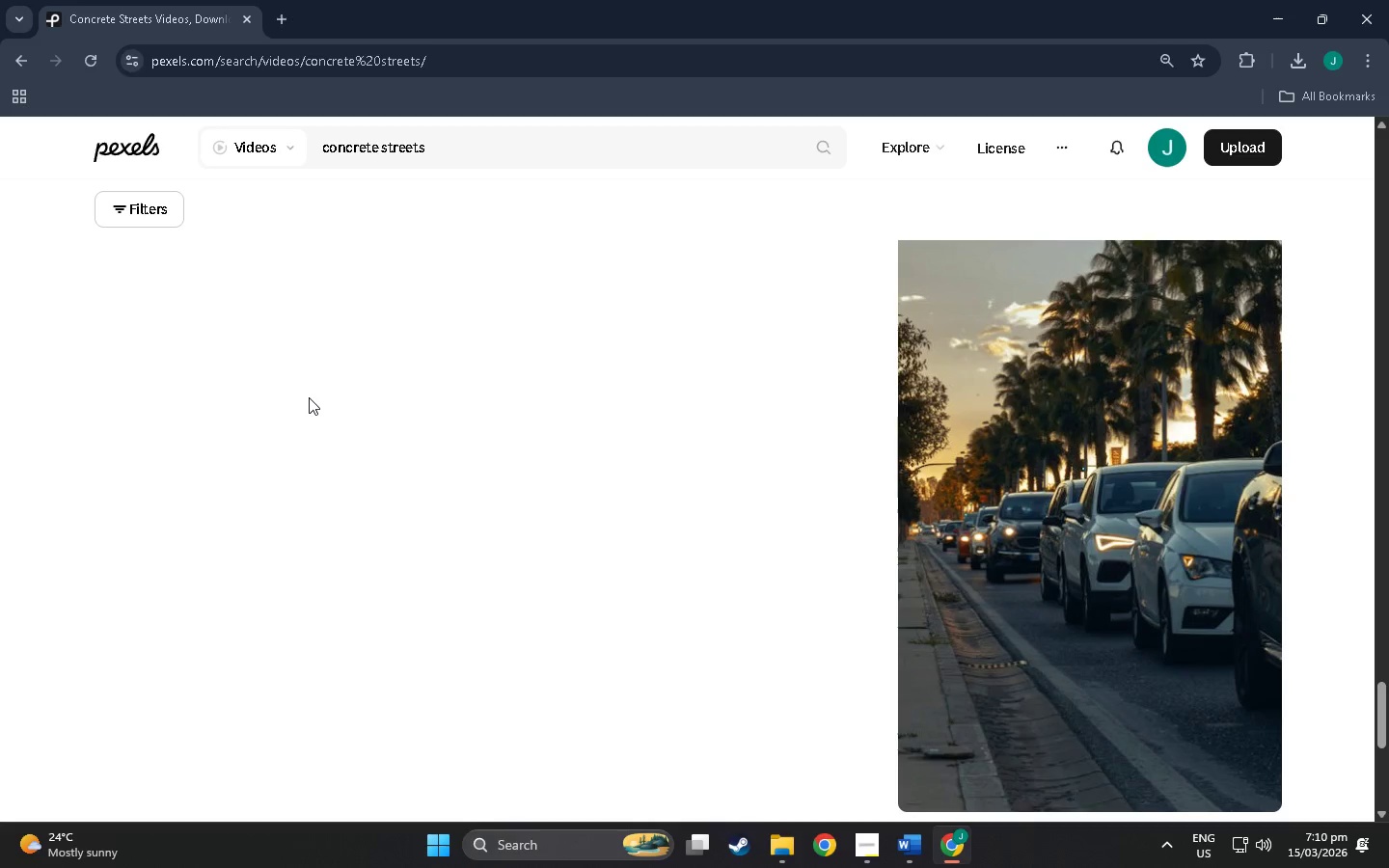 
scroll: coordinate [492, 390], scroll_direction: up, amount: 13.0
 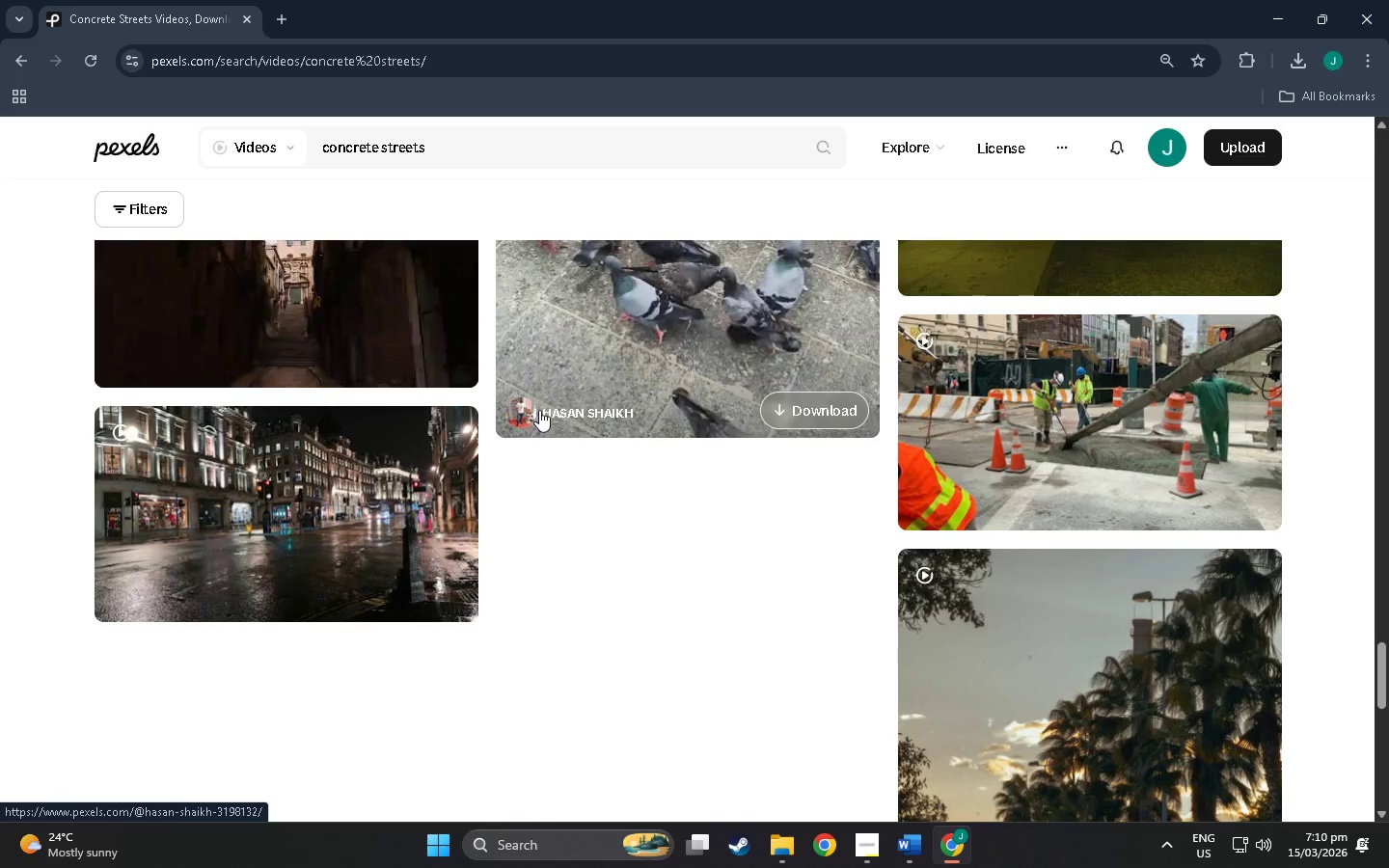 
scroll: coordinate [465, 441], scroll_direction: down, amount: 18.0
 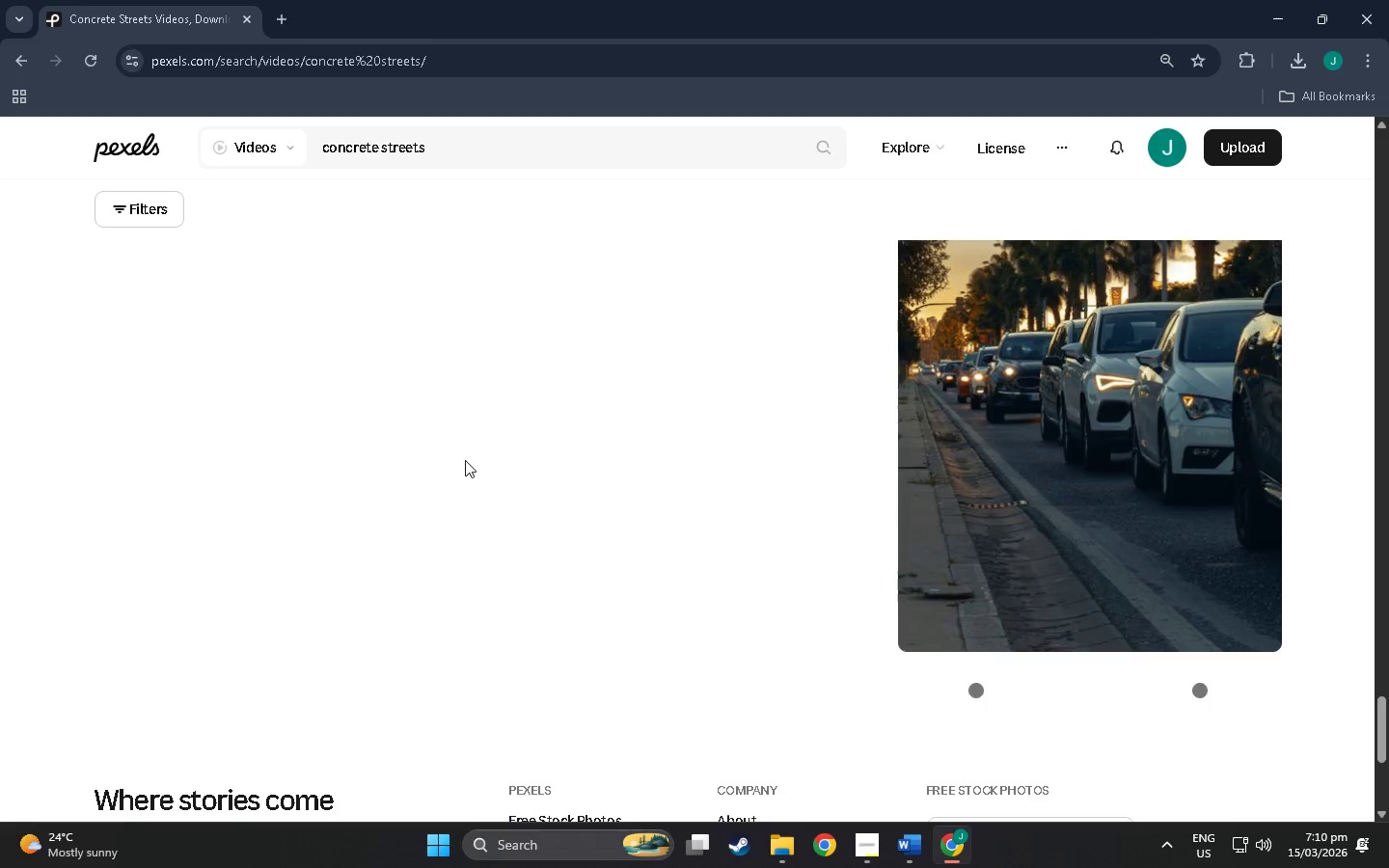 
scroll: coordinate [478, 432], scroll_direction: up, amount: 18.0
 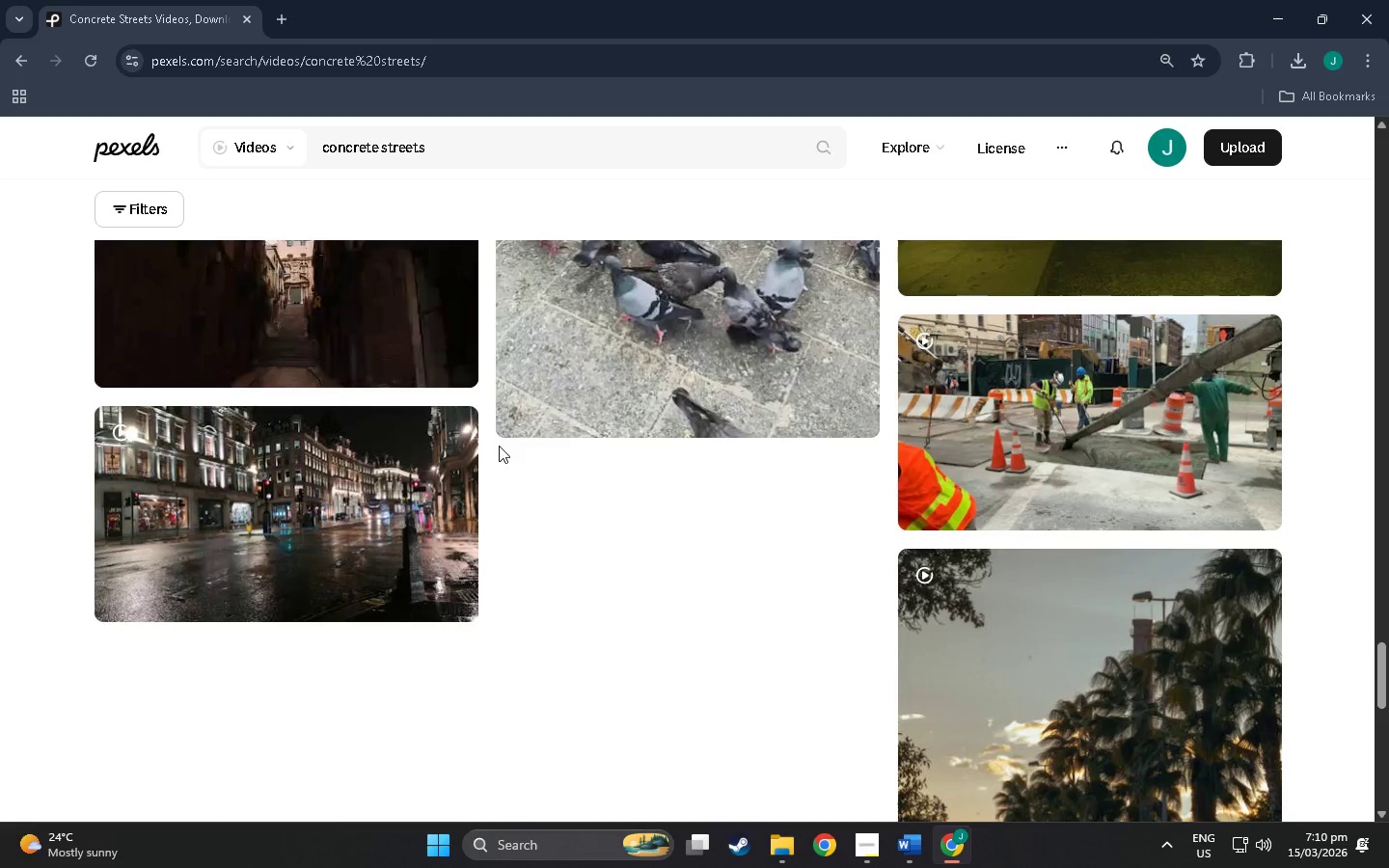 
scroll: coordinate [669, 443], scroll_direction: down, amount: 33.0
 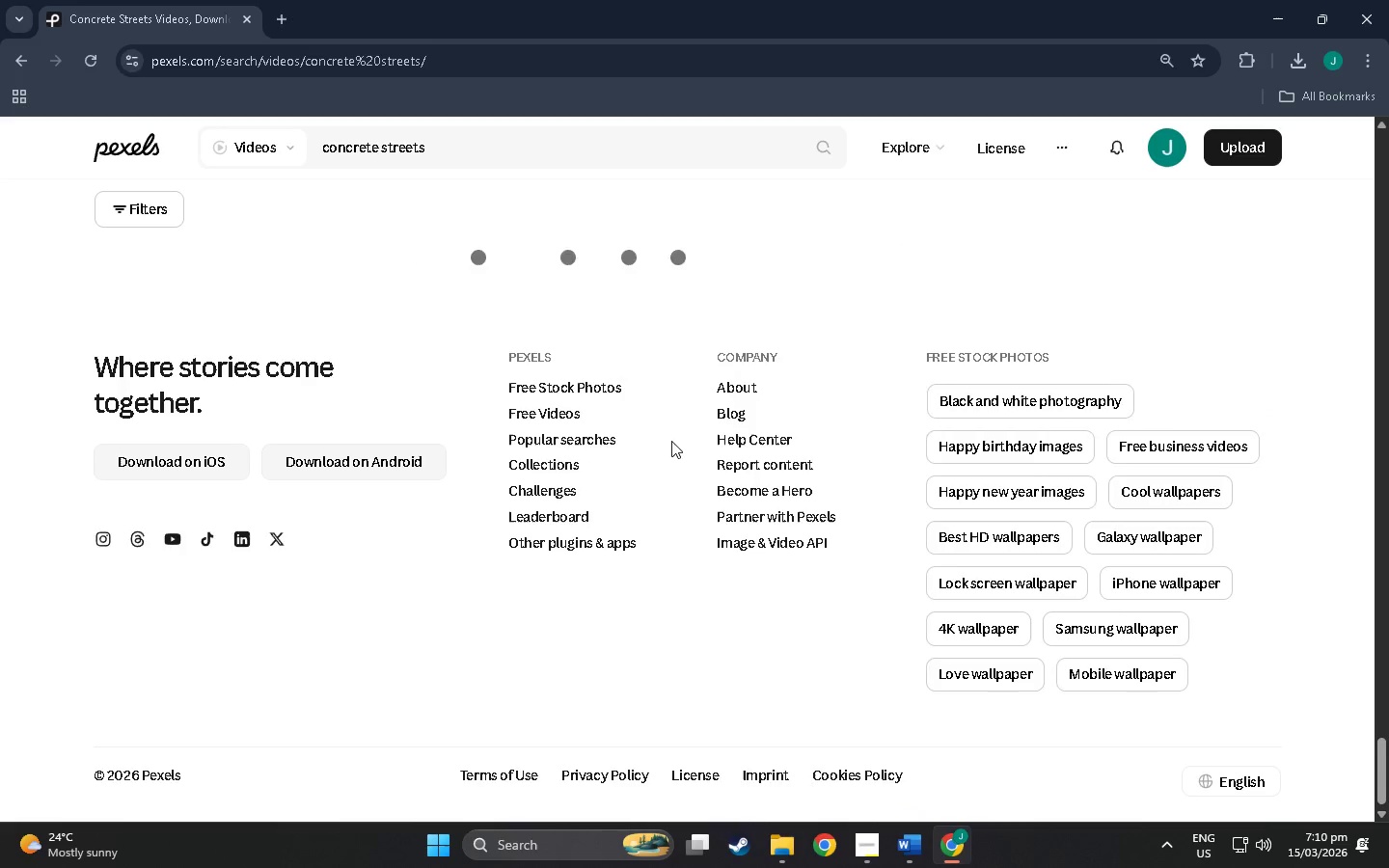 
scroll: coordinate [305, 361], scroll_direction: up, amount: 31.0
 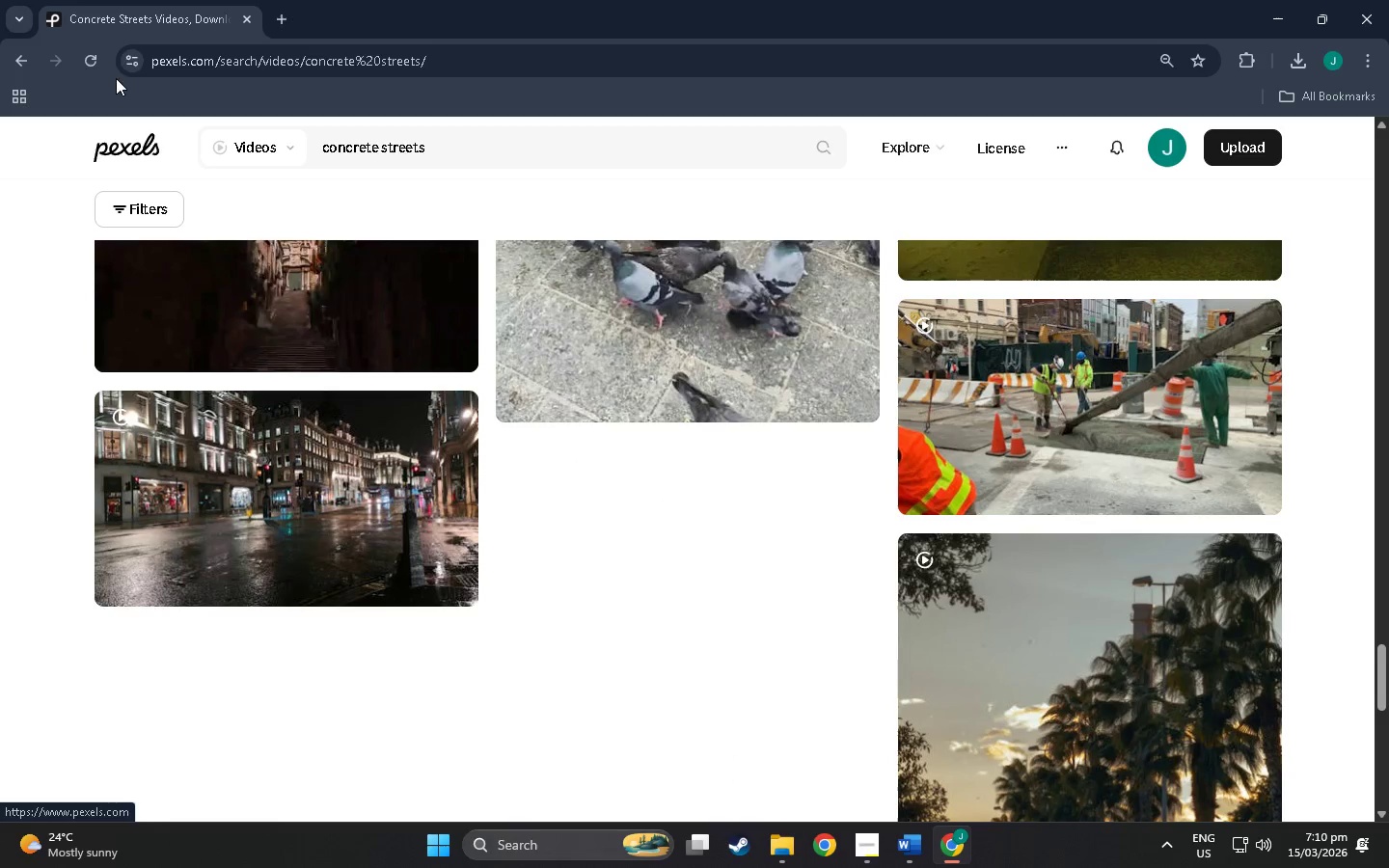 
left_click([90, 55])
 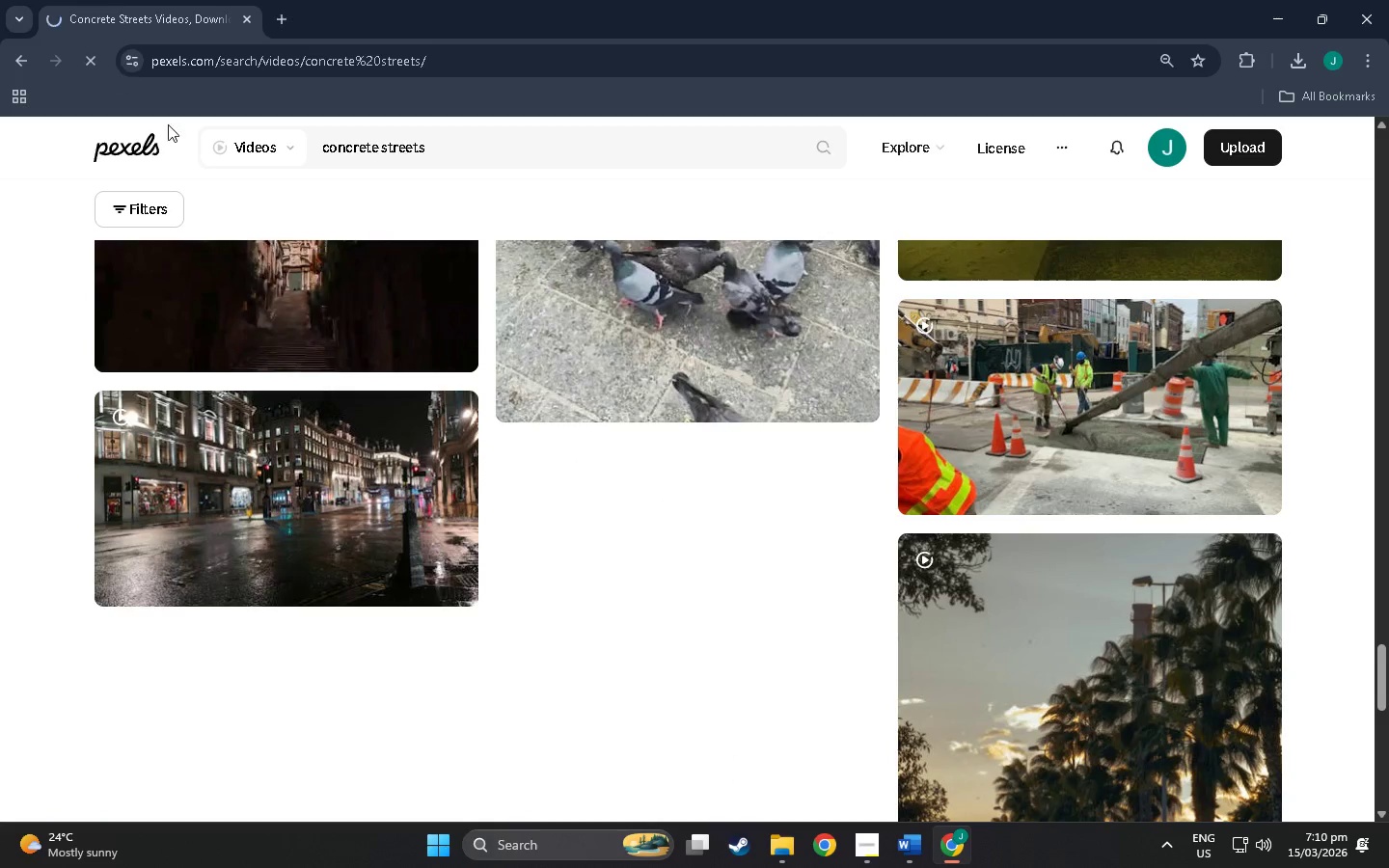 
mouse_move([286, 249])
 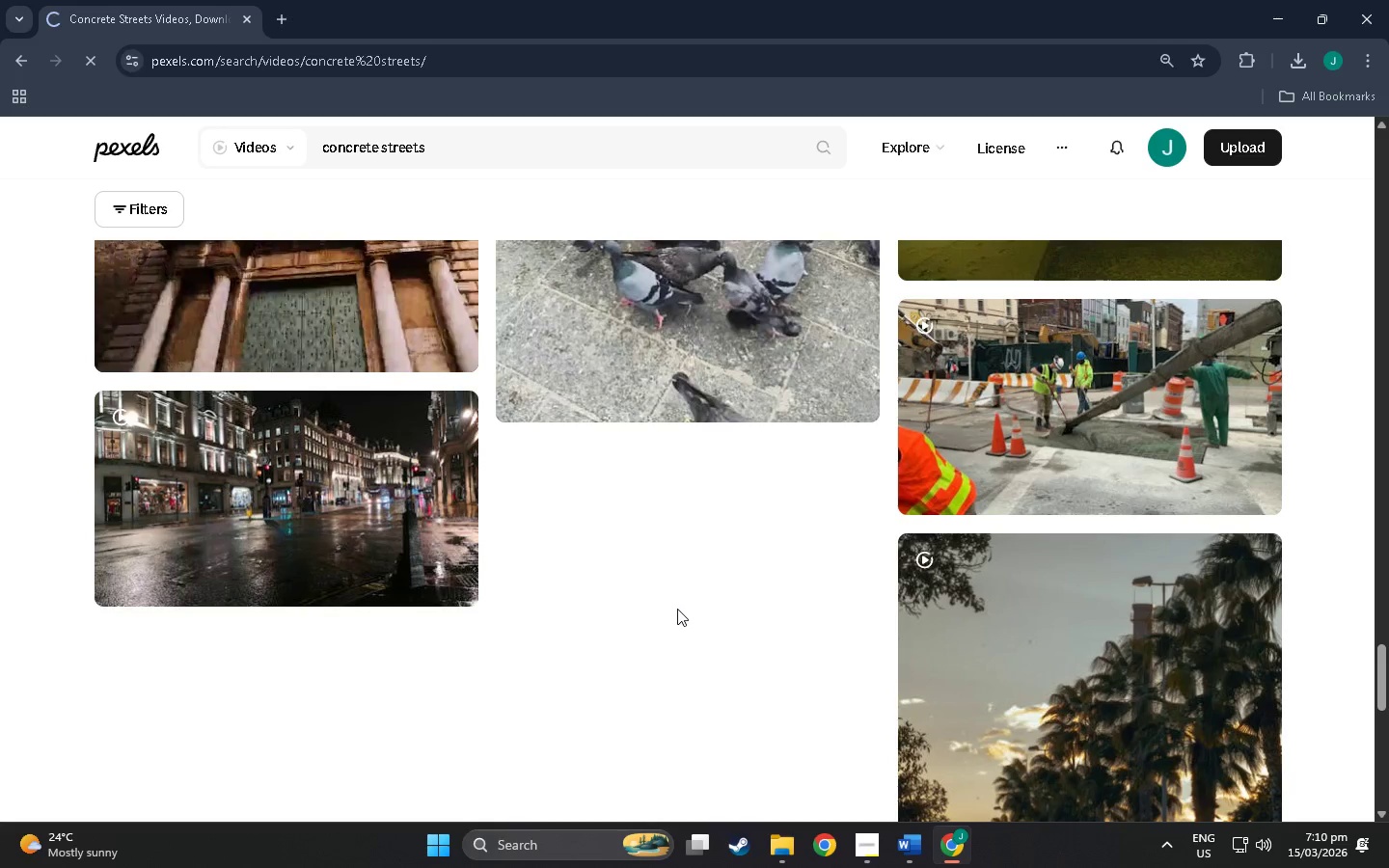 
wait(7.09)
 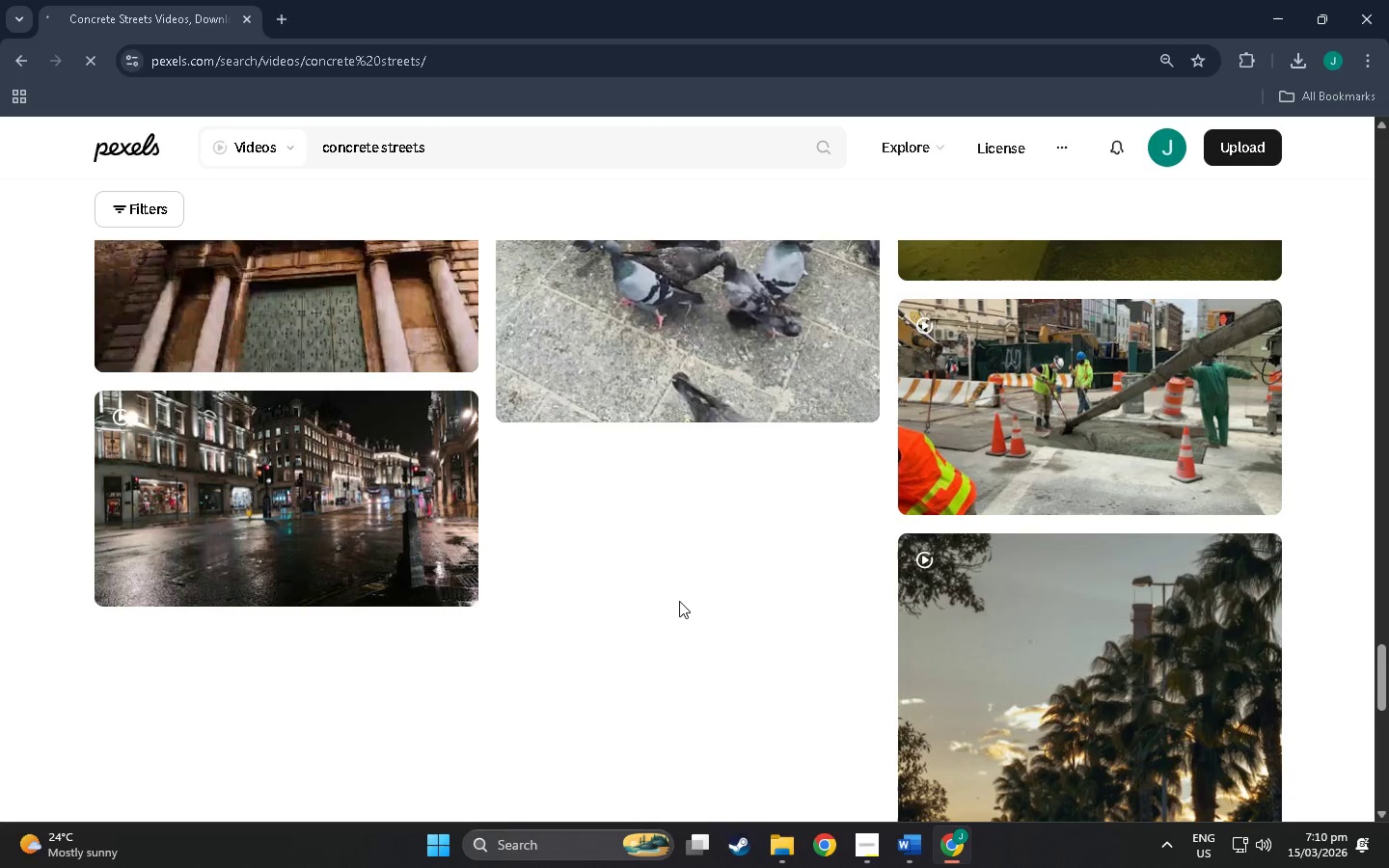 
left_click([850, 850])